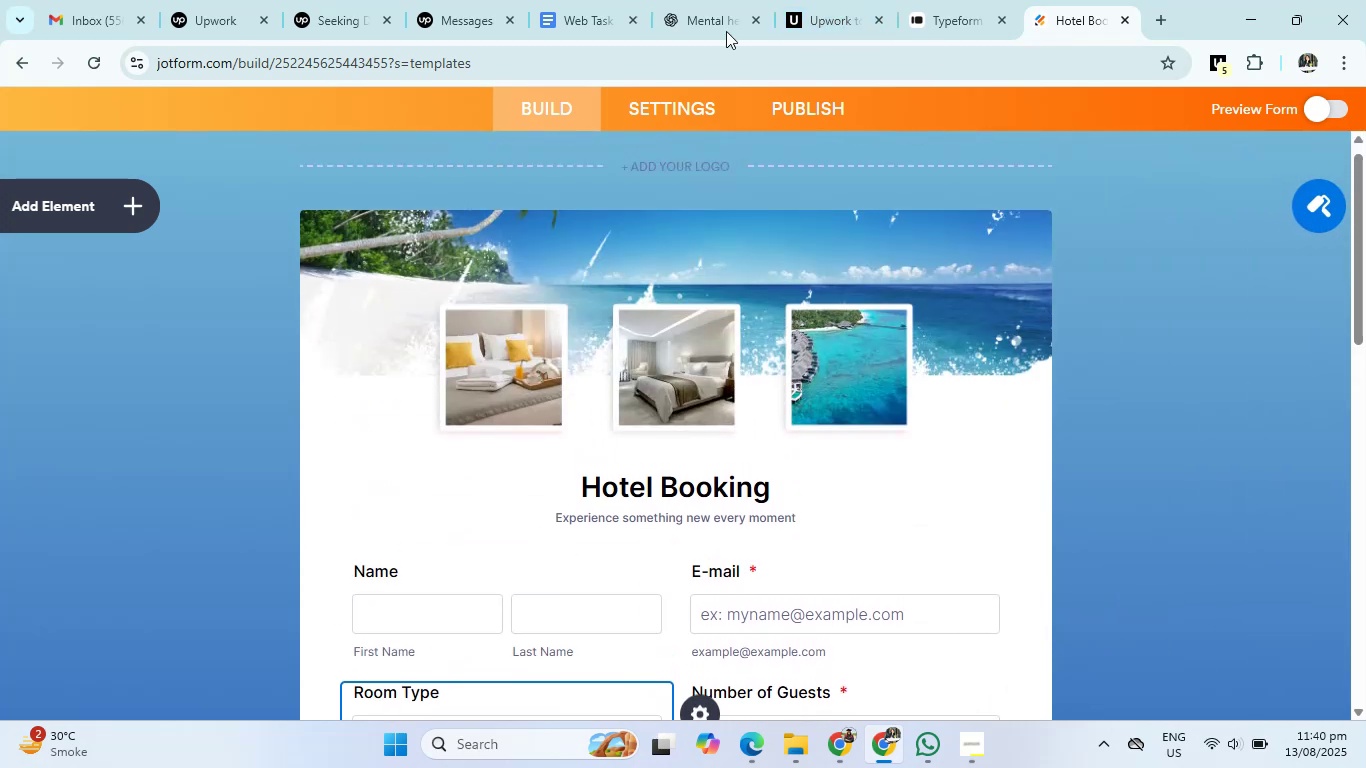 
left_click([727, 0])
 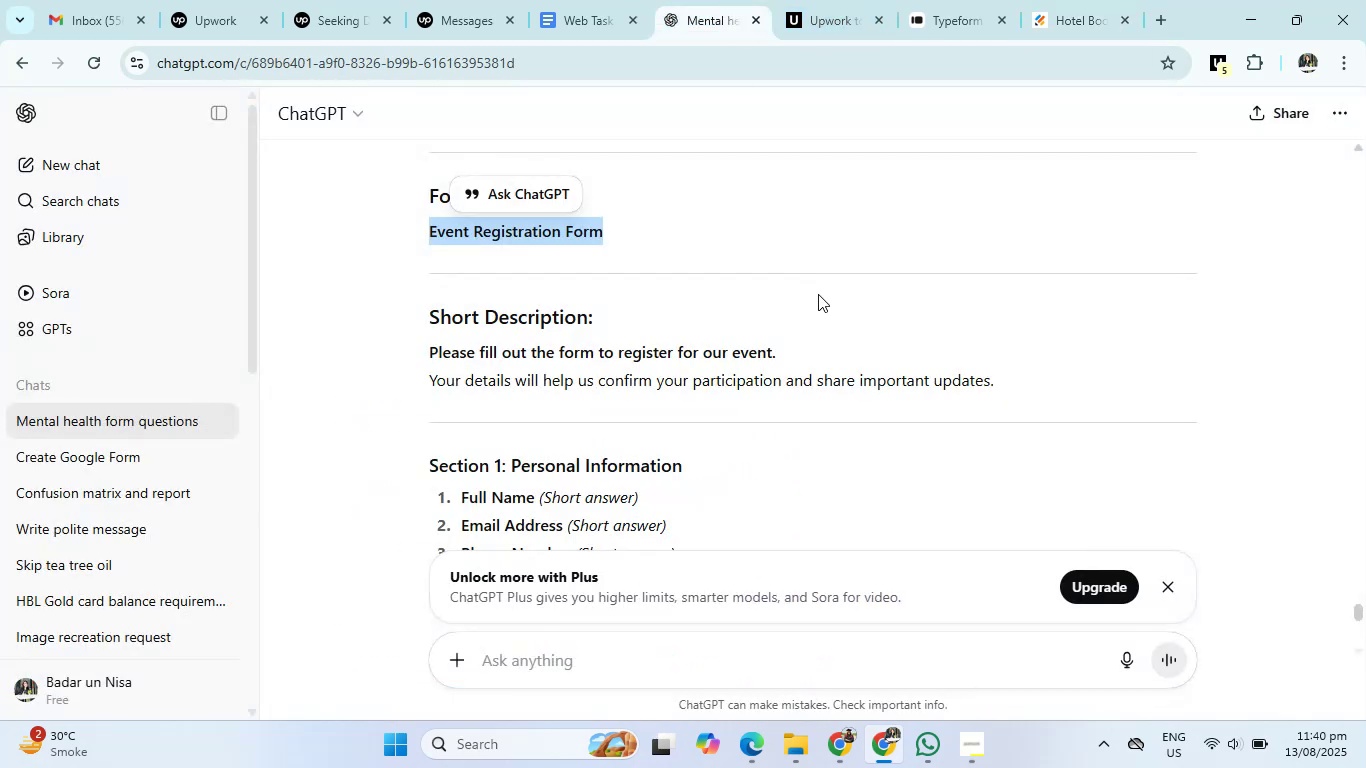 
scroll: coordinate [765, 388], scroll_direction: none, amount: 0.0
 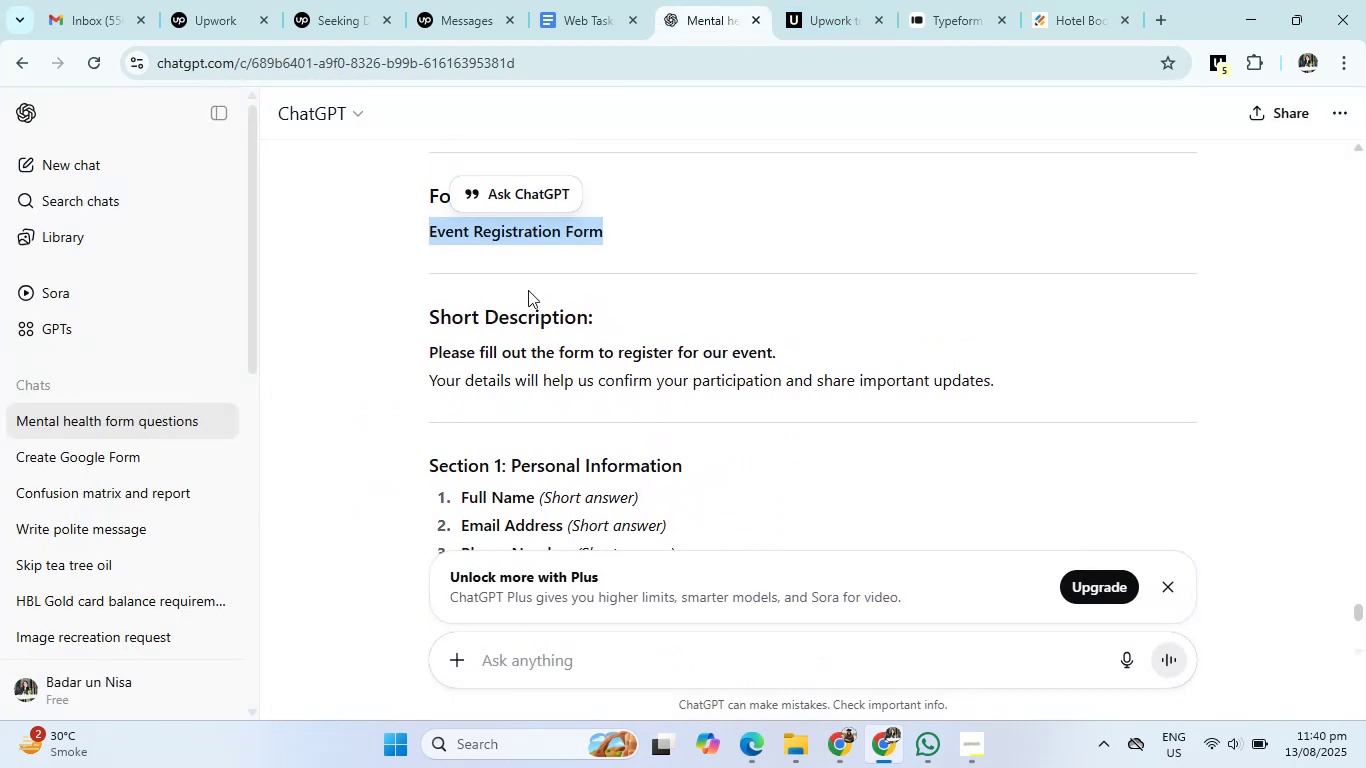 
left_click([605, 239])
 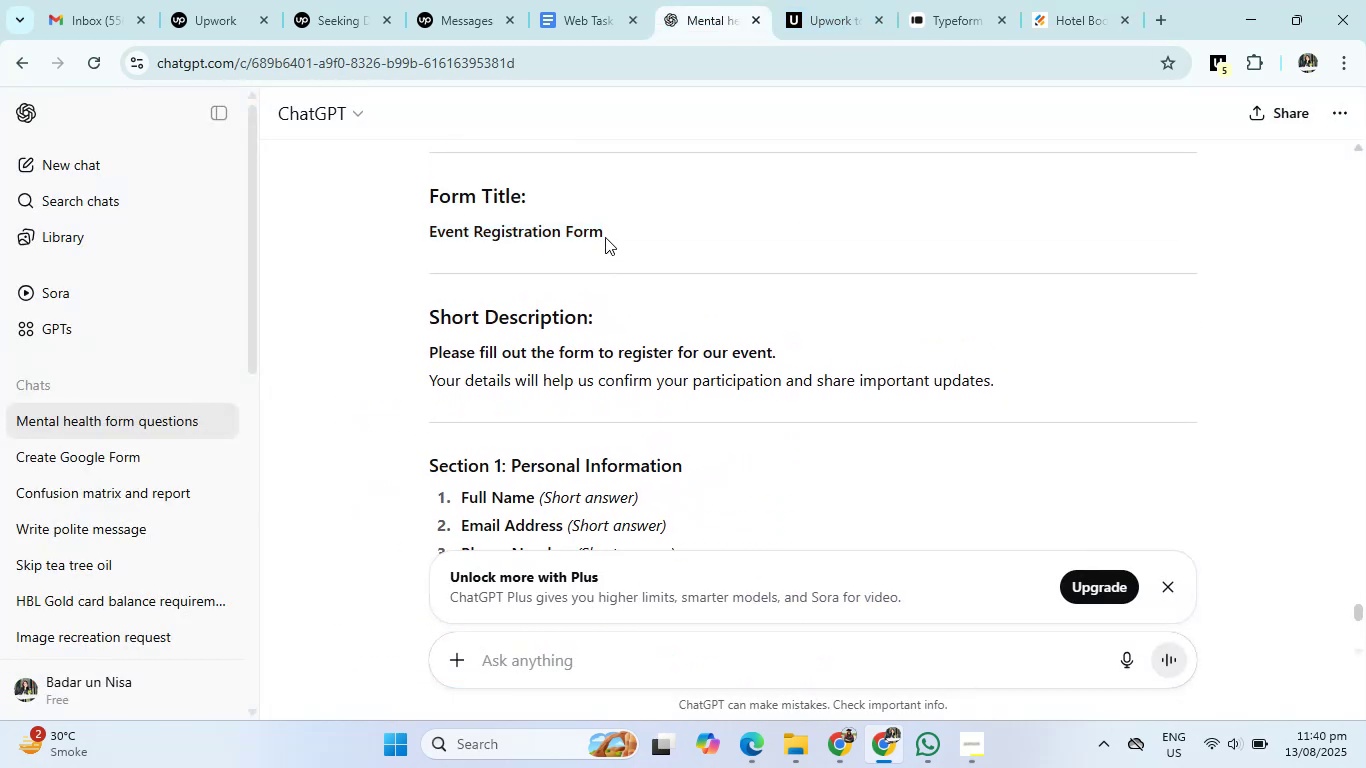 
left_click_drag(start_coordinate=[605, 231], to_coordinate=[382, 242])
 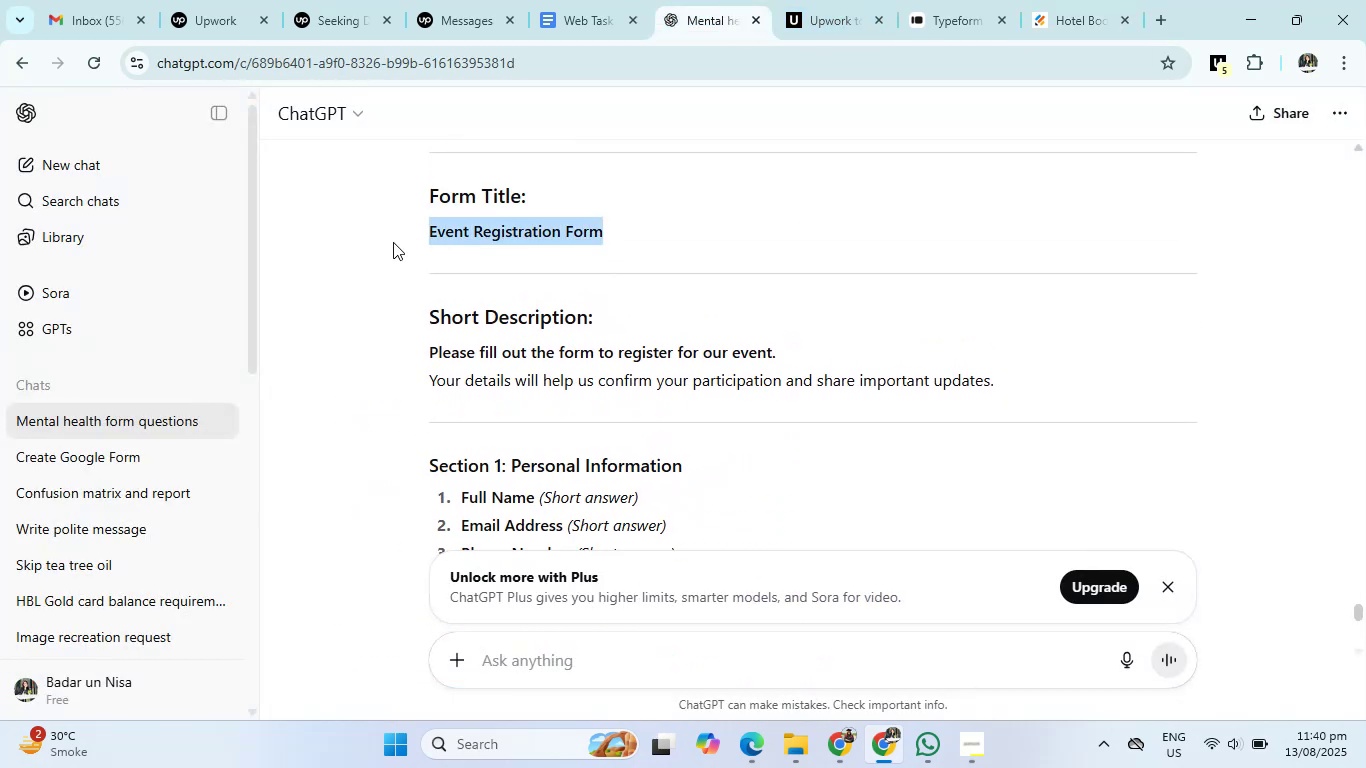 
key(Control+C)
 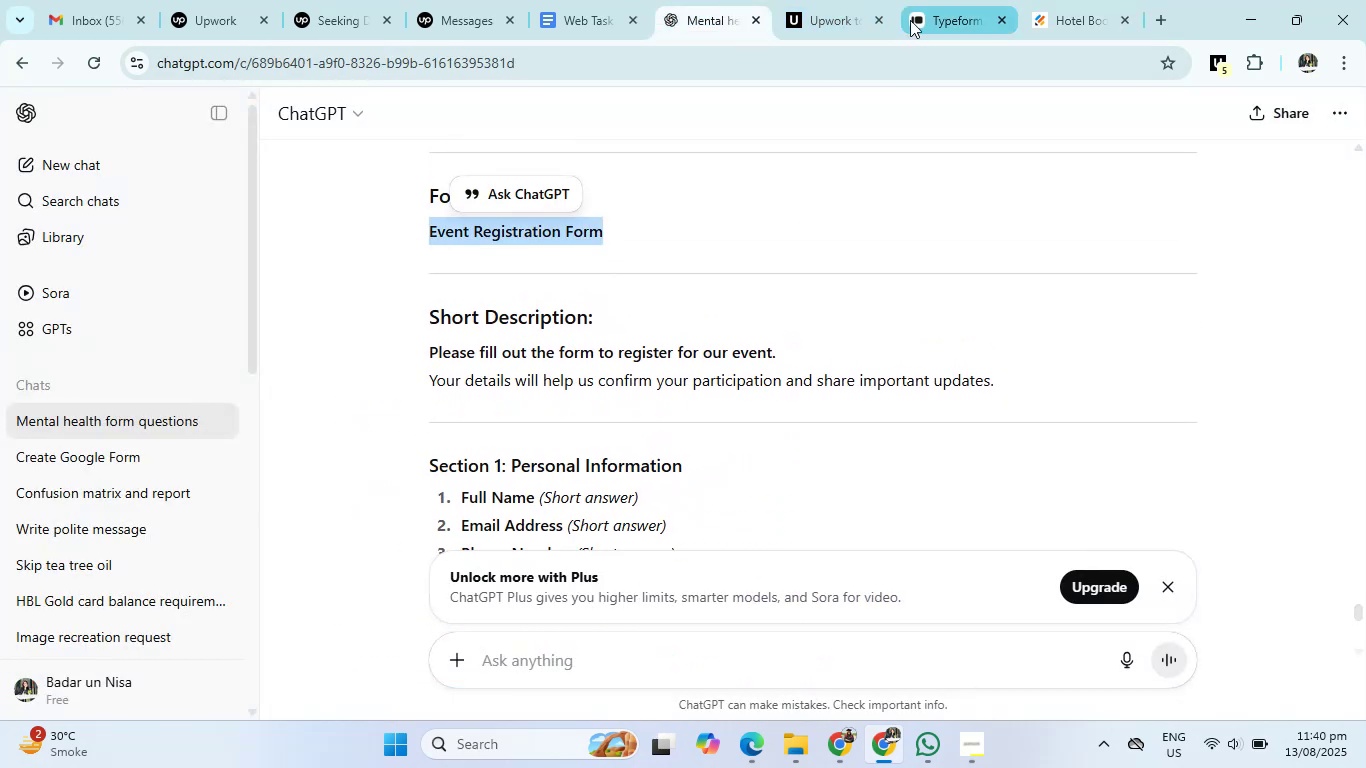 
left_click([1053, 1])
 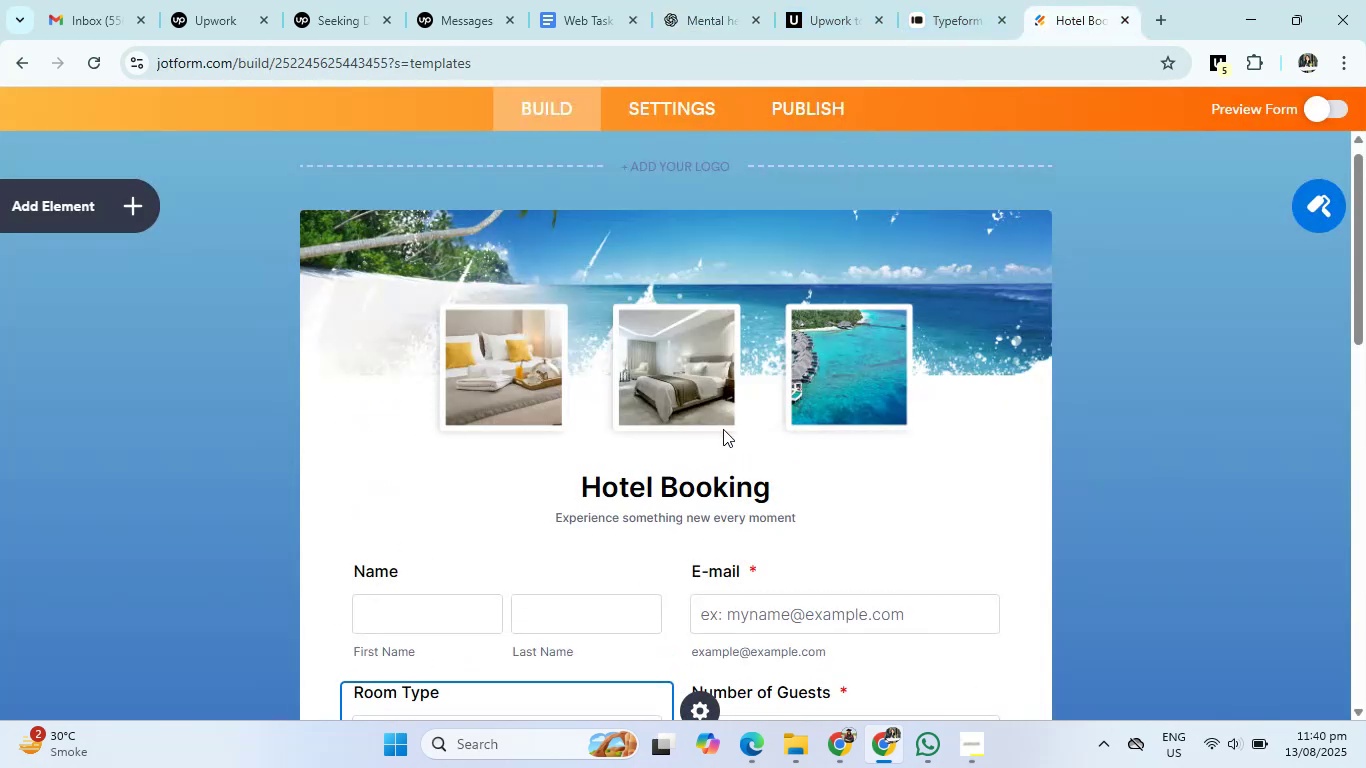 
left_click([725, 491])
 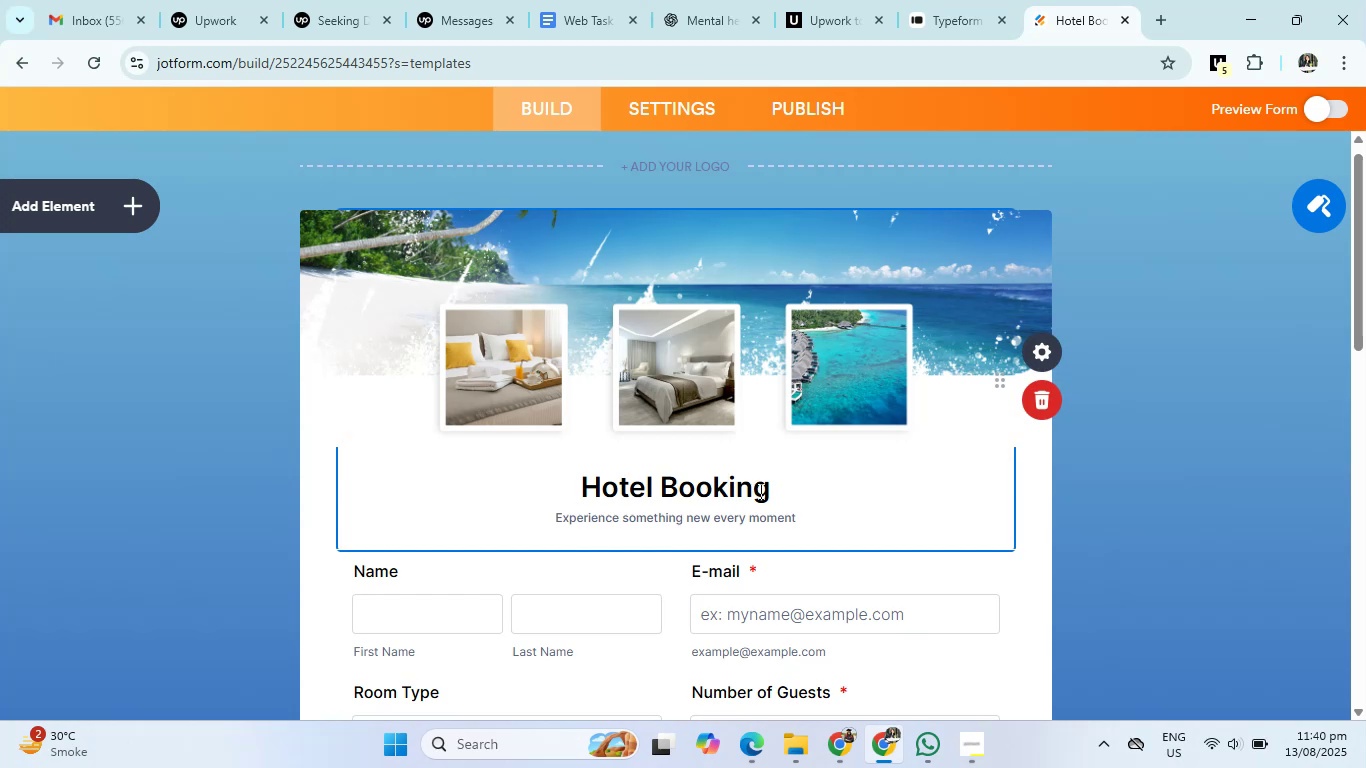 
left_click_drag(start_coordinate=[780, 487], to_coordinate=[559, 483])
 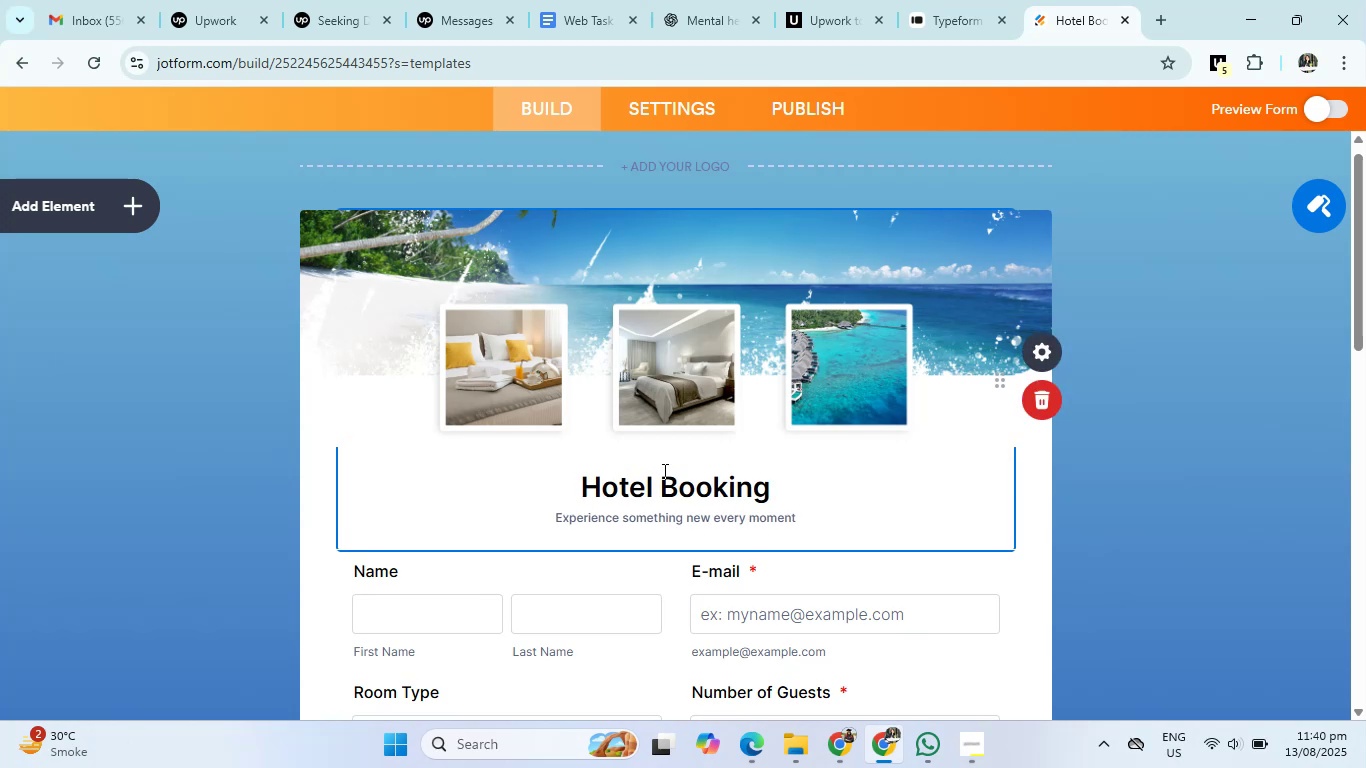 
left_click([672, 471])
 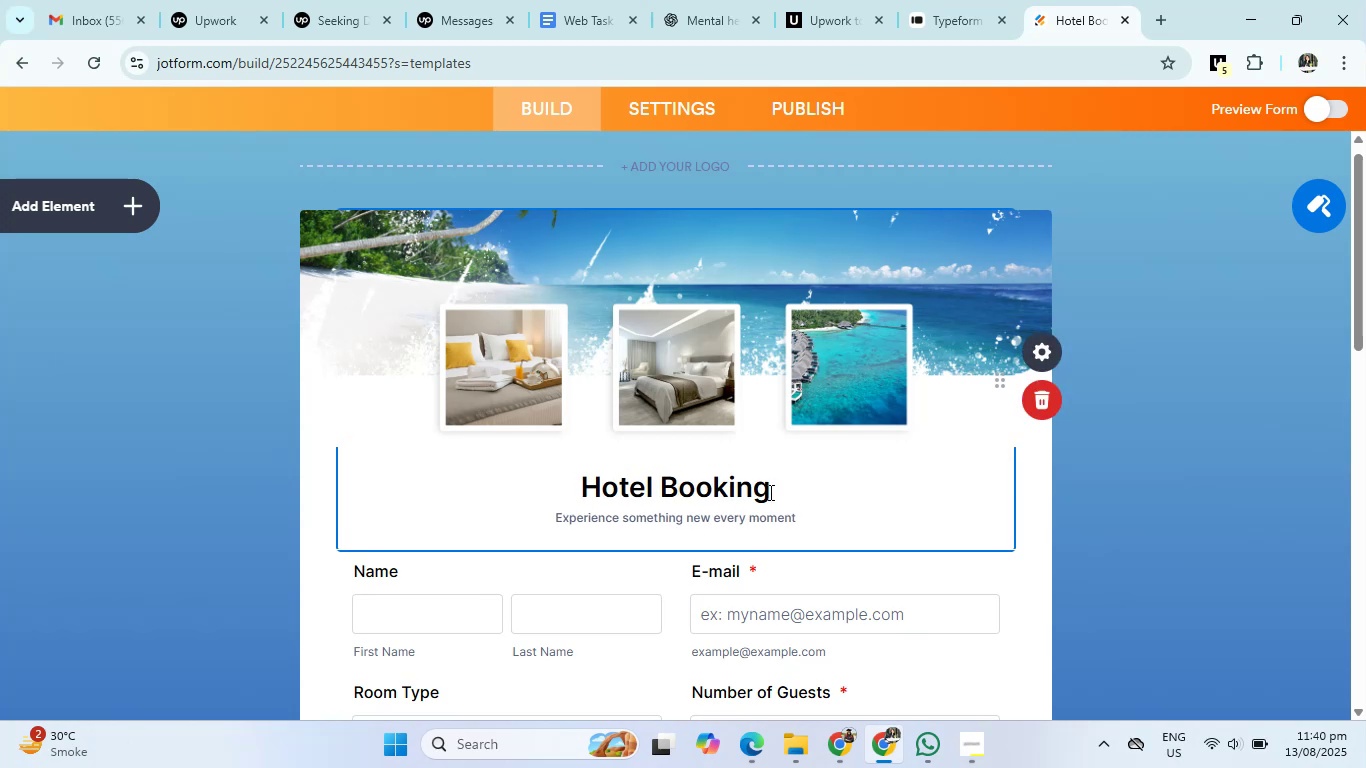 
left_click([766, 492])
 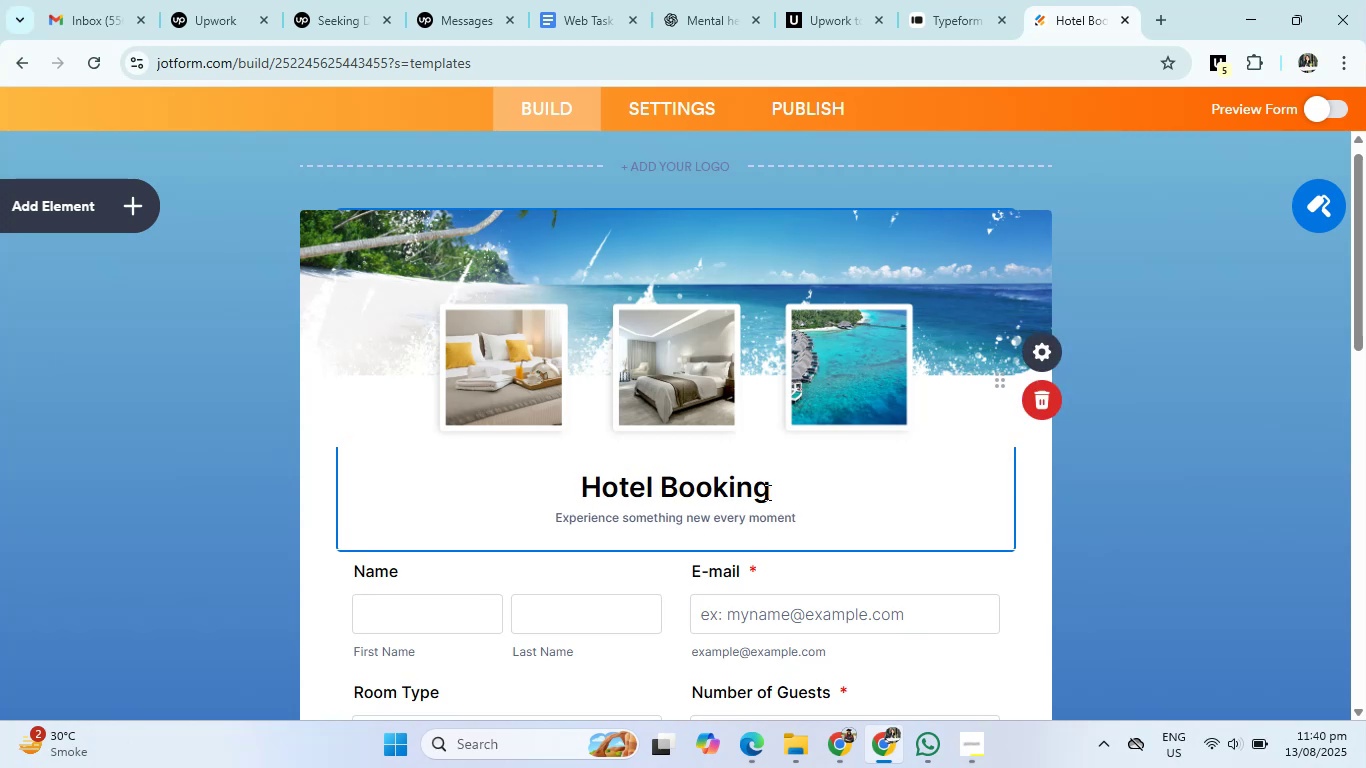 
key(Backspace)
 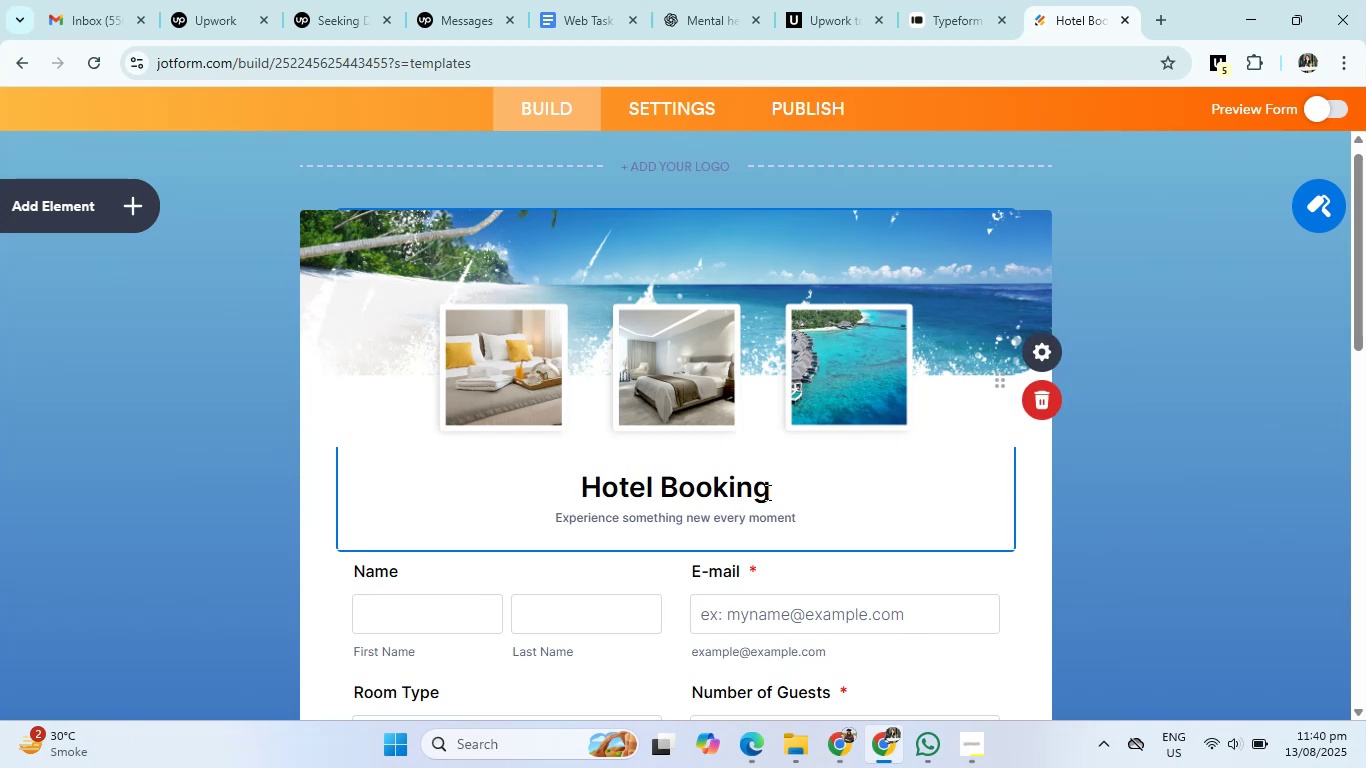 
key(Backspace)
 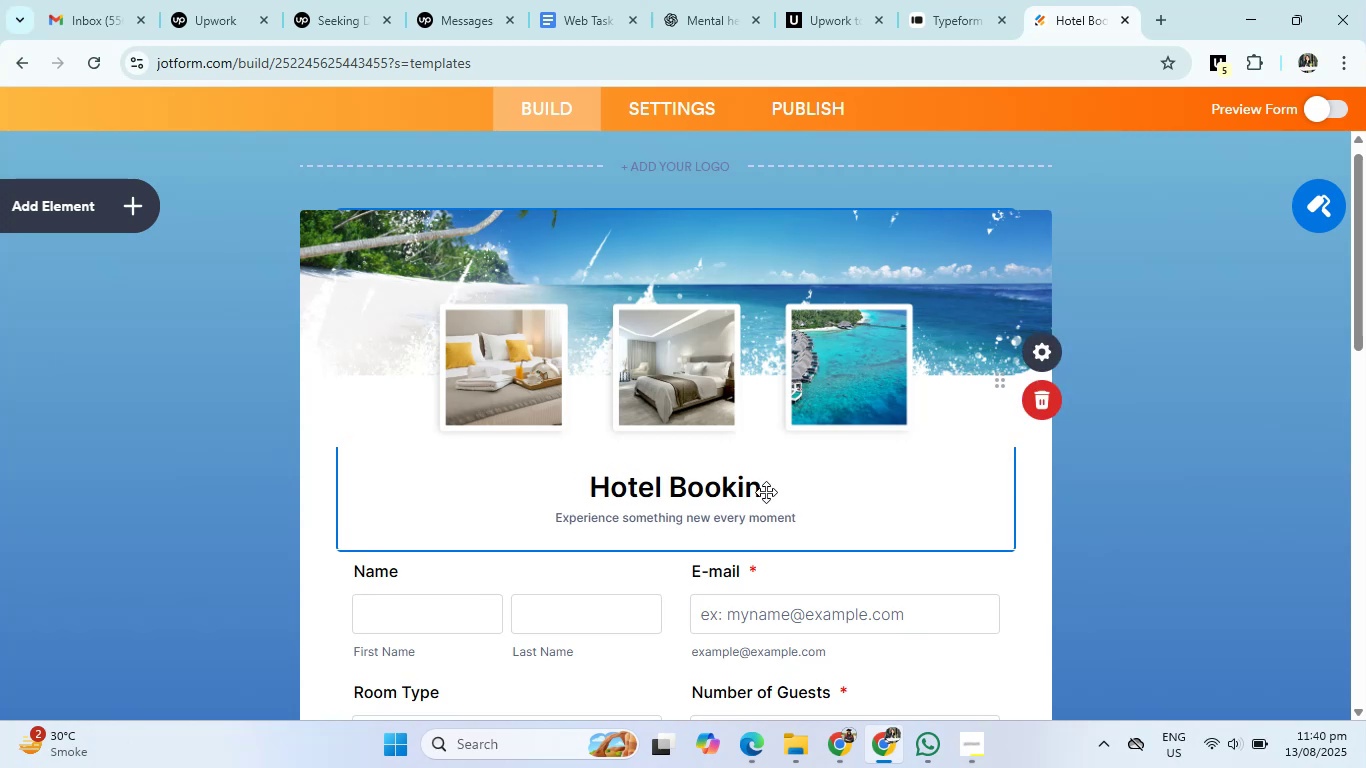 
key(Backspace)
 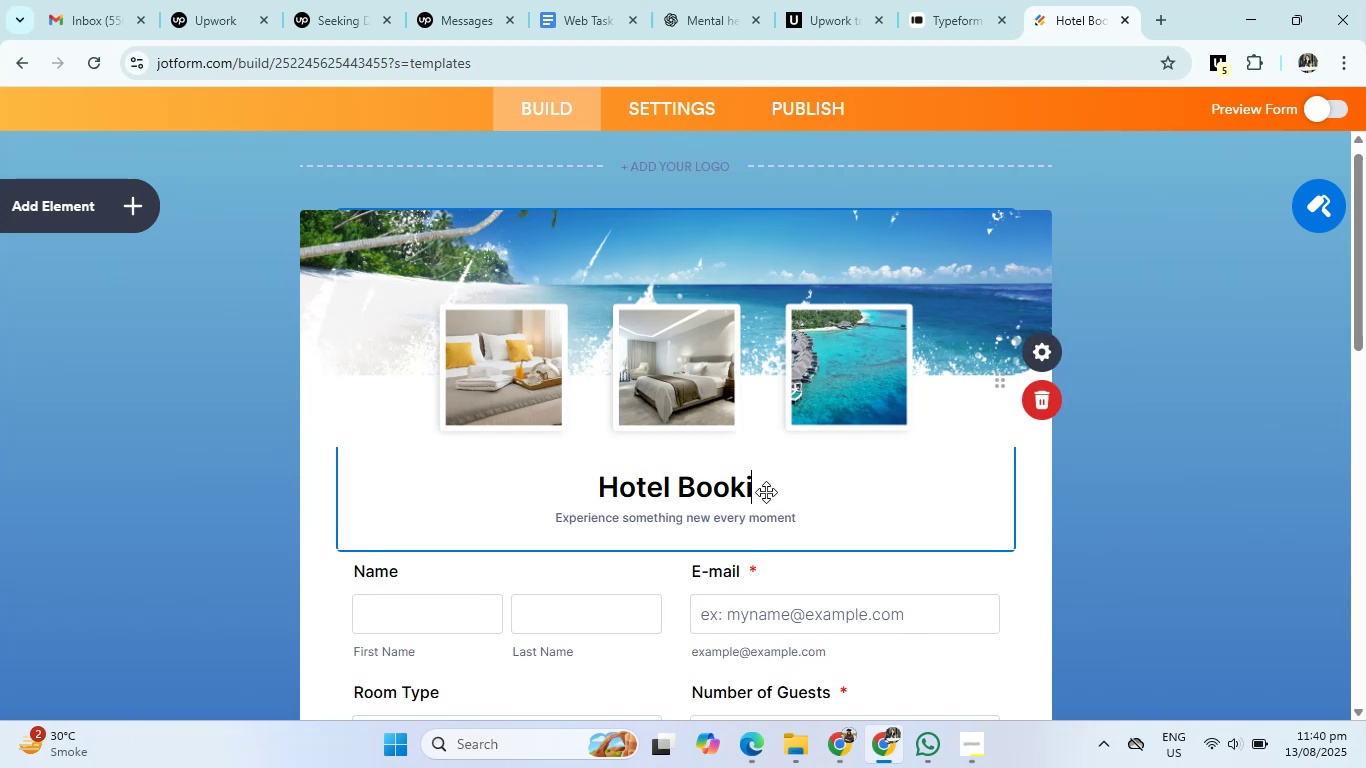 
key(Backspace)
 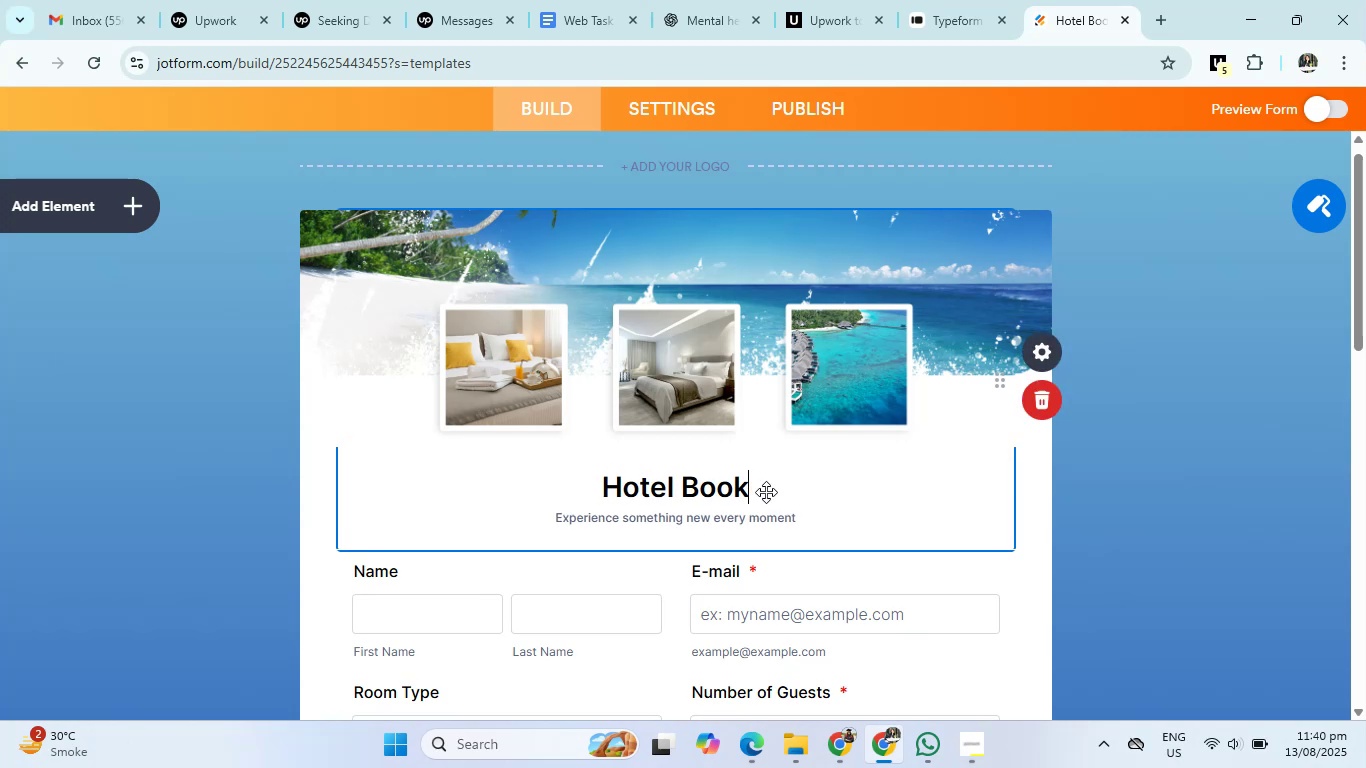 
key(Backspace)
 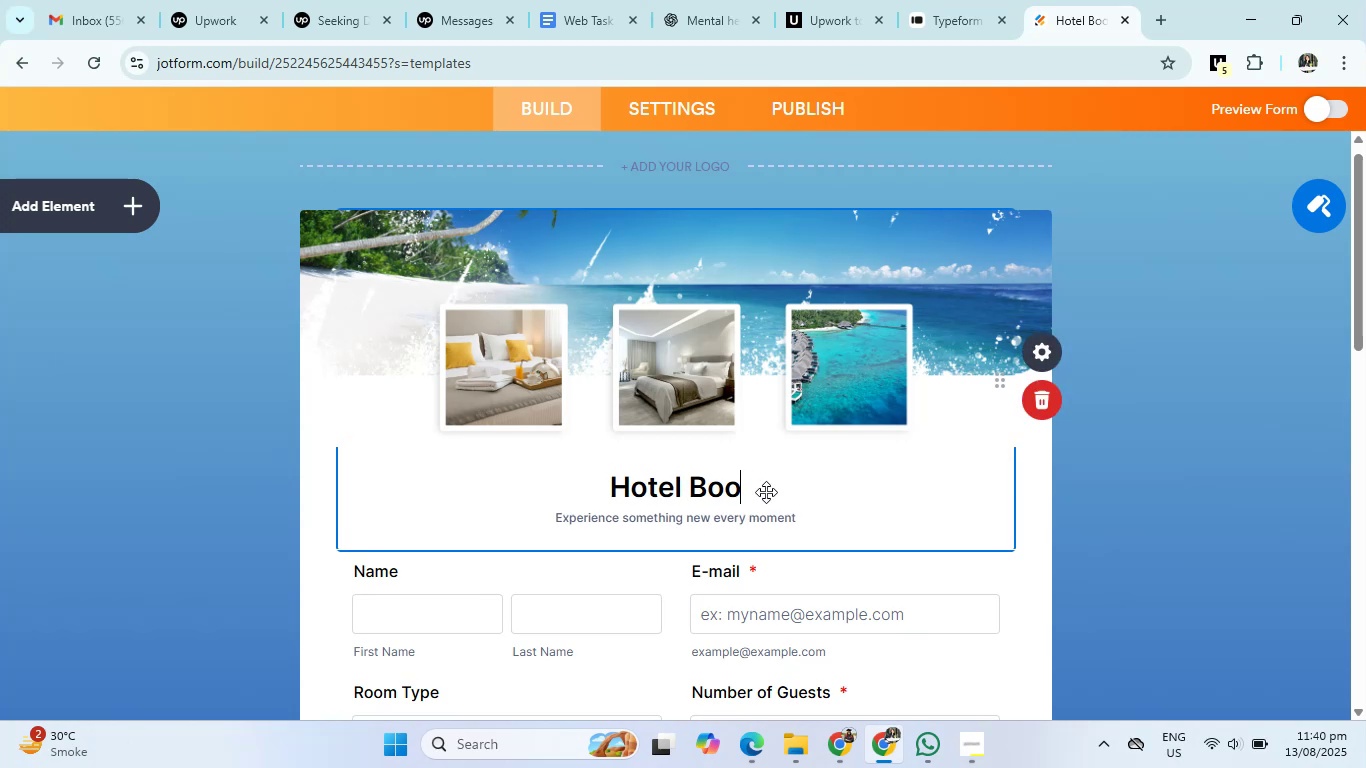 
key(Backspace)
 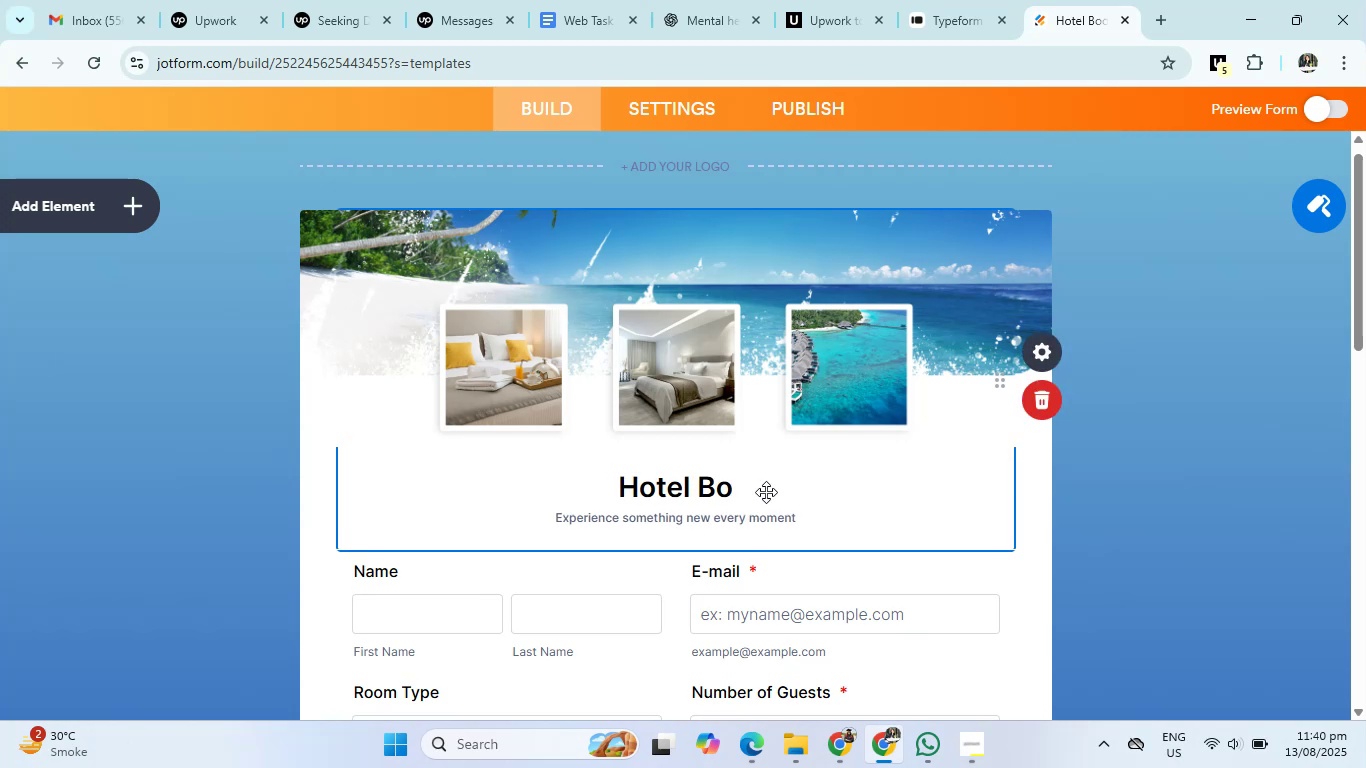 
key(Backspace)
 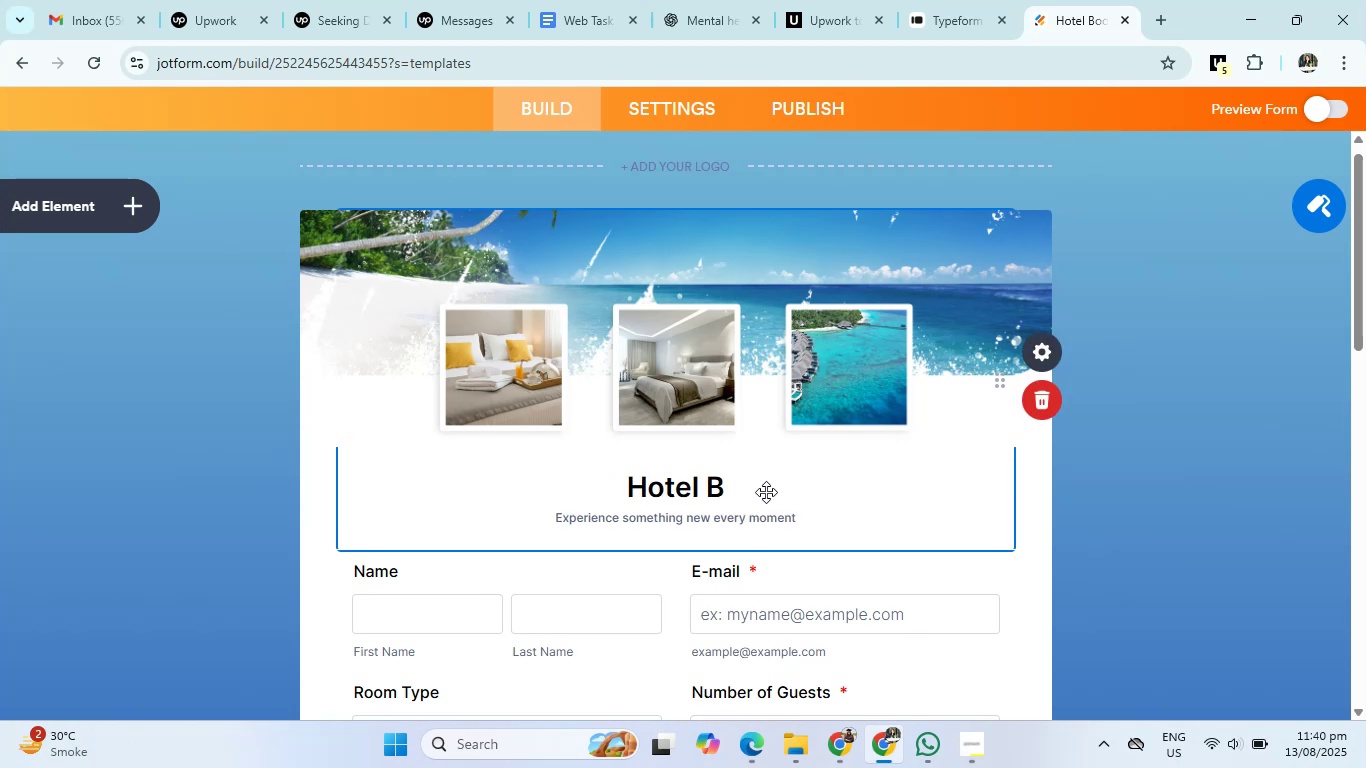 
key(Backspace)
 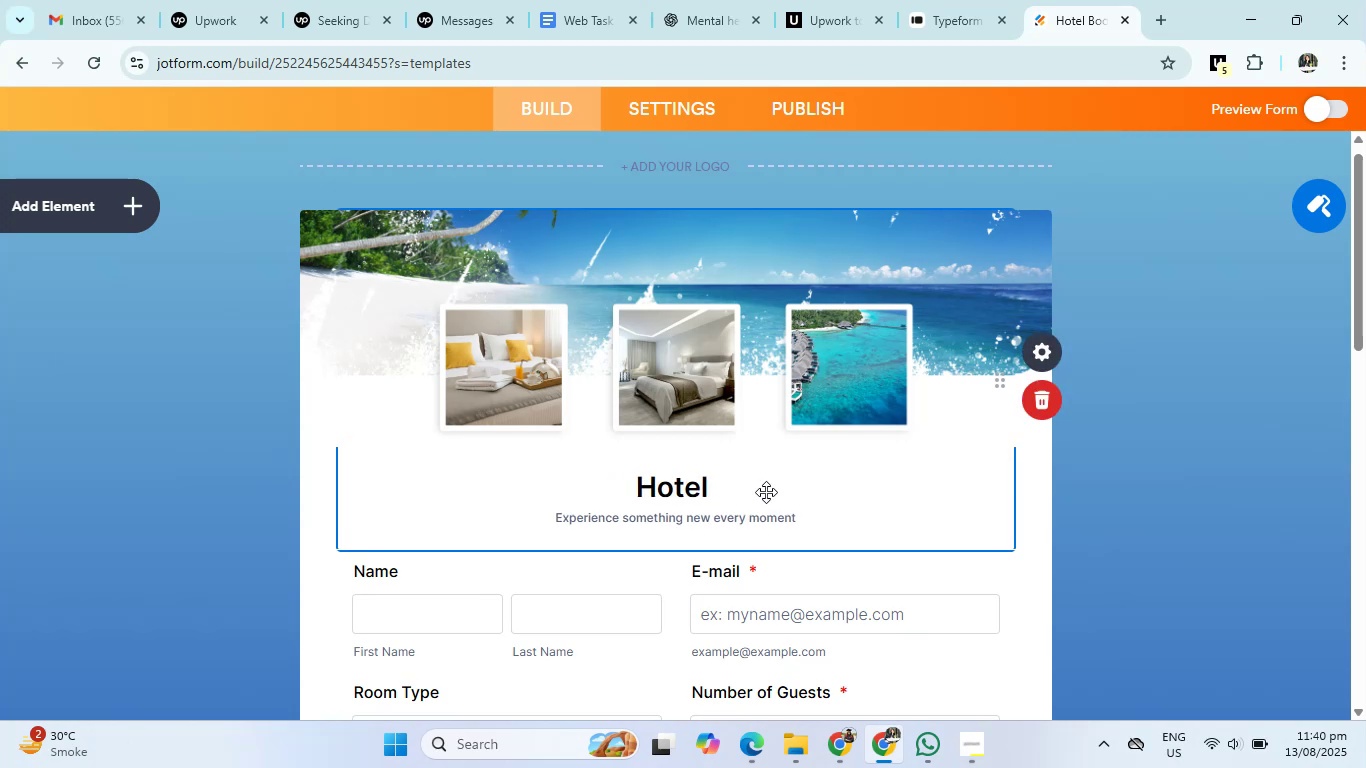 
key(Backspace)
 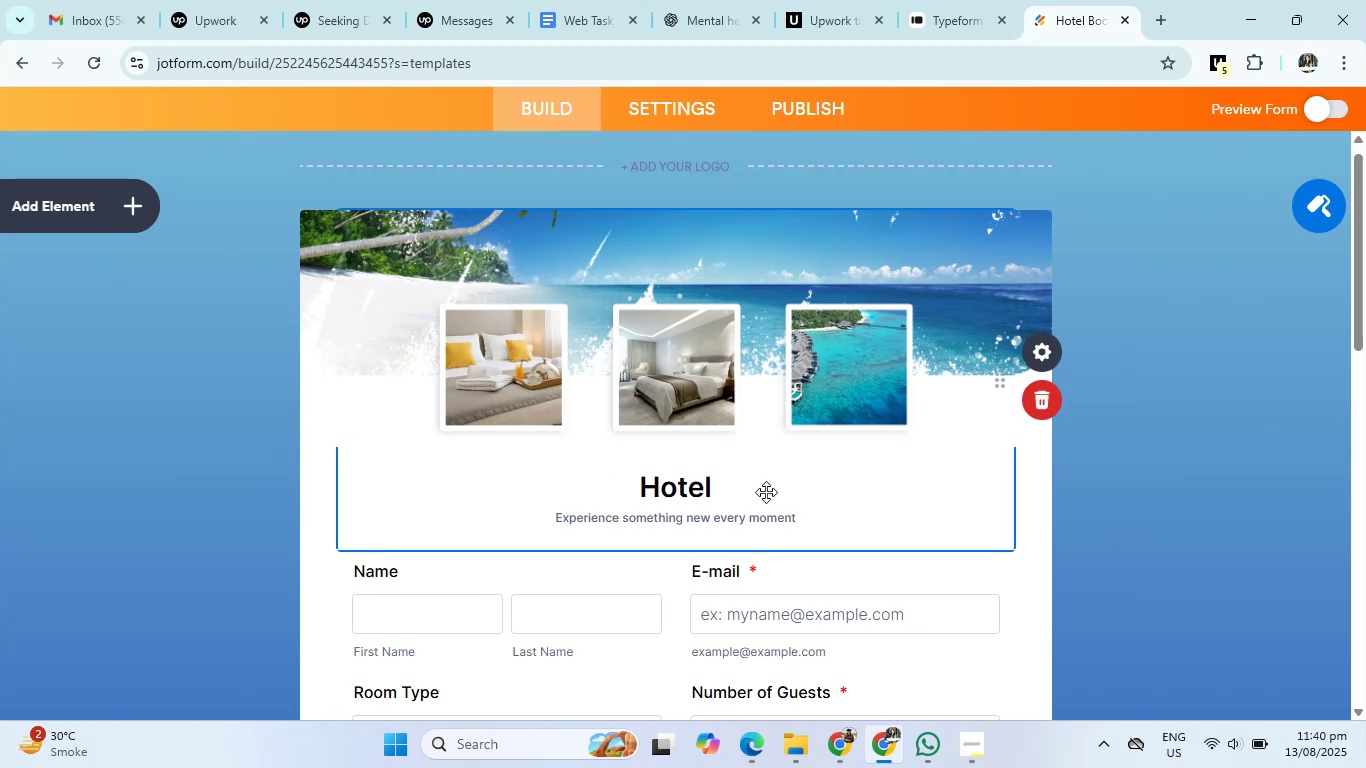 
key(Backspace)
 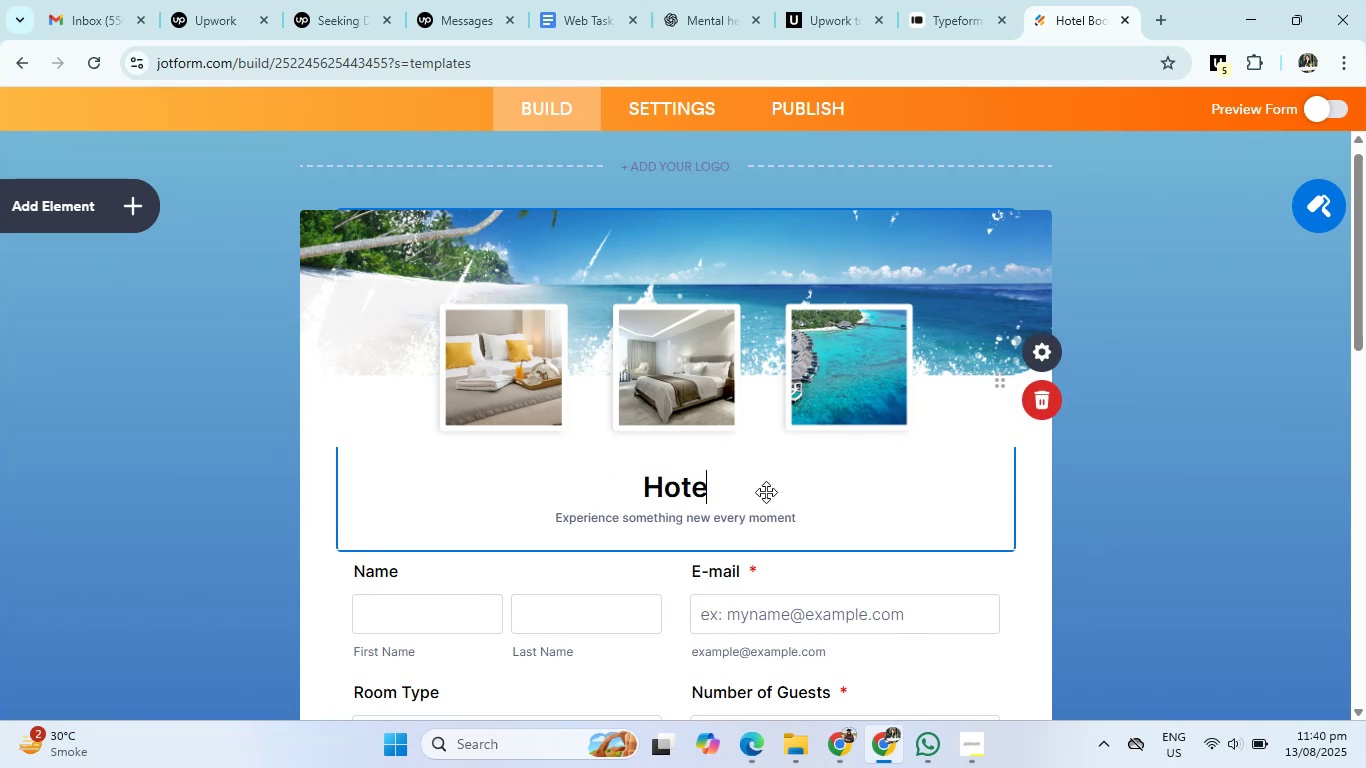 
key(Backspace)
 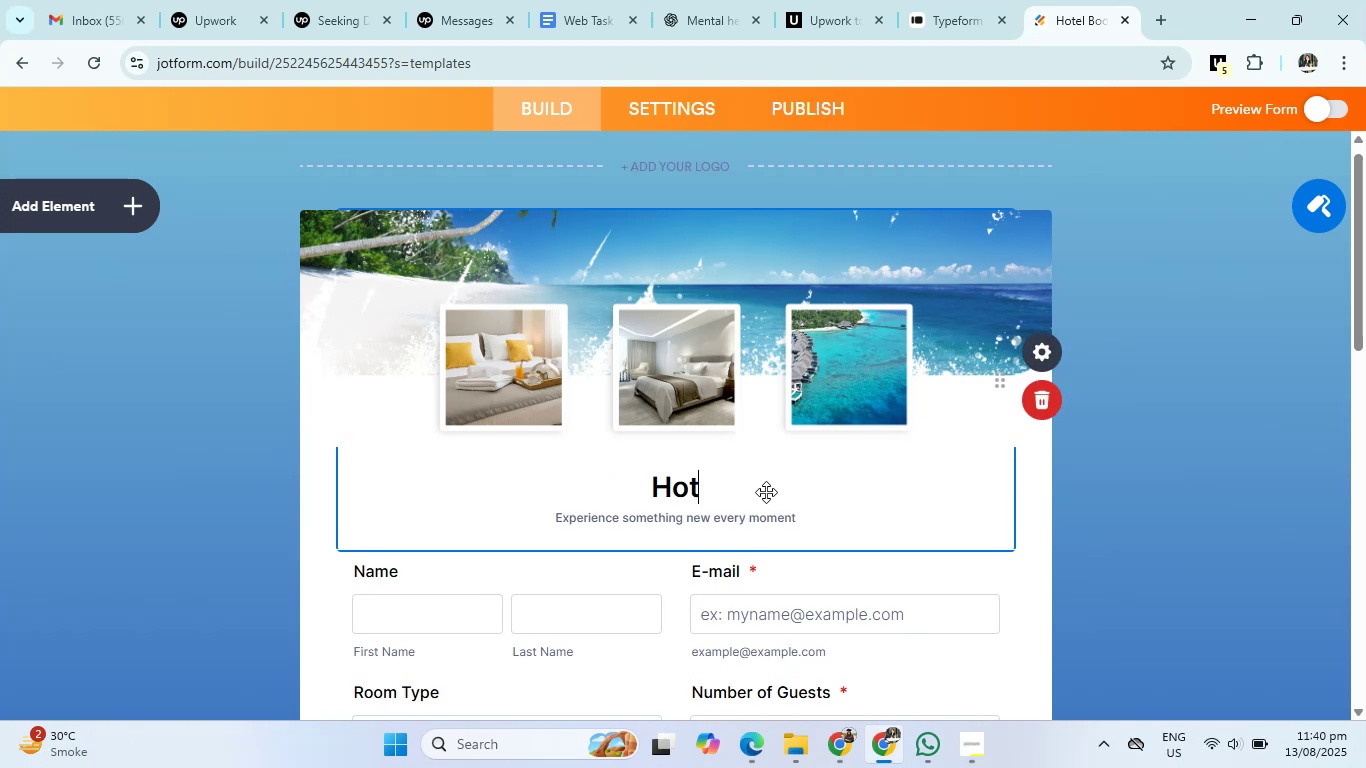 
key(Backspace)
 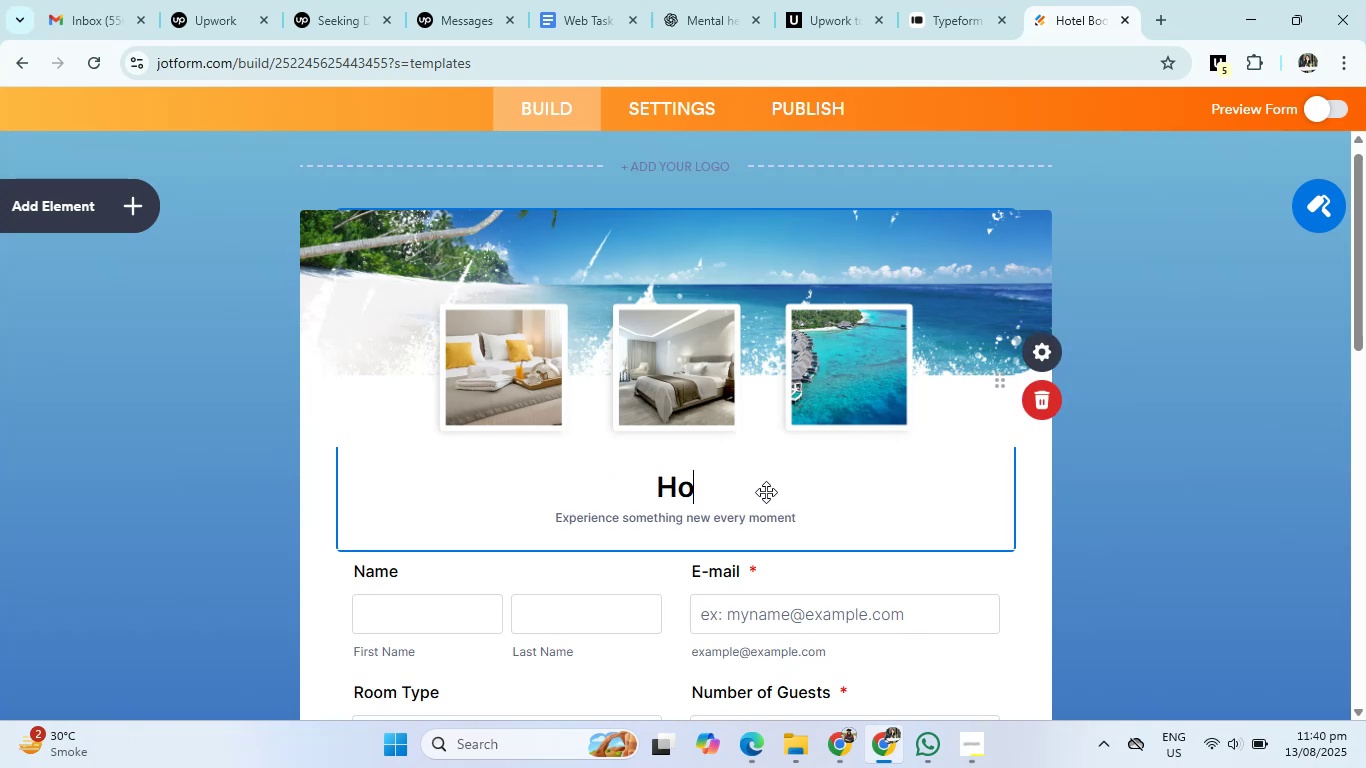 
key(Backspace)
 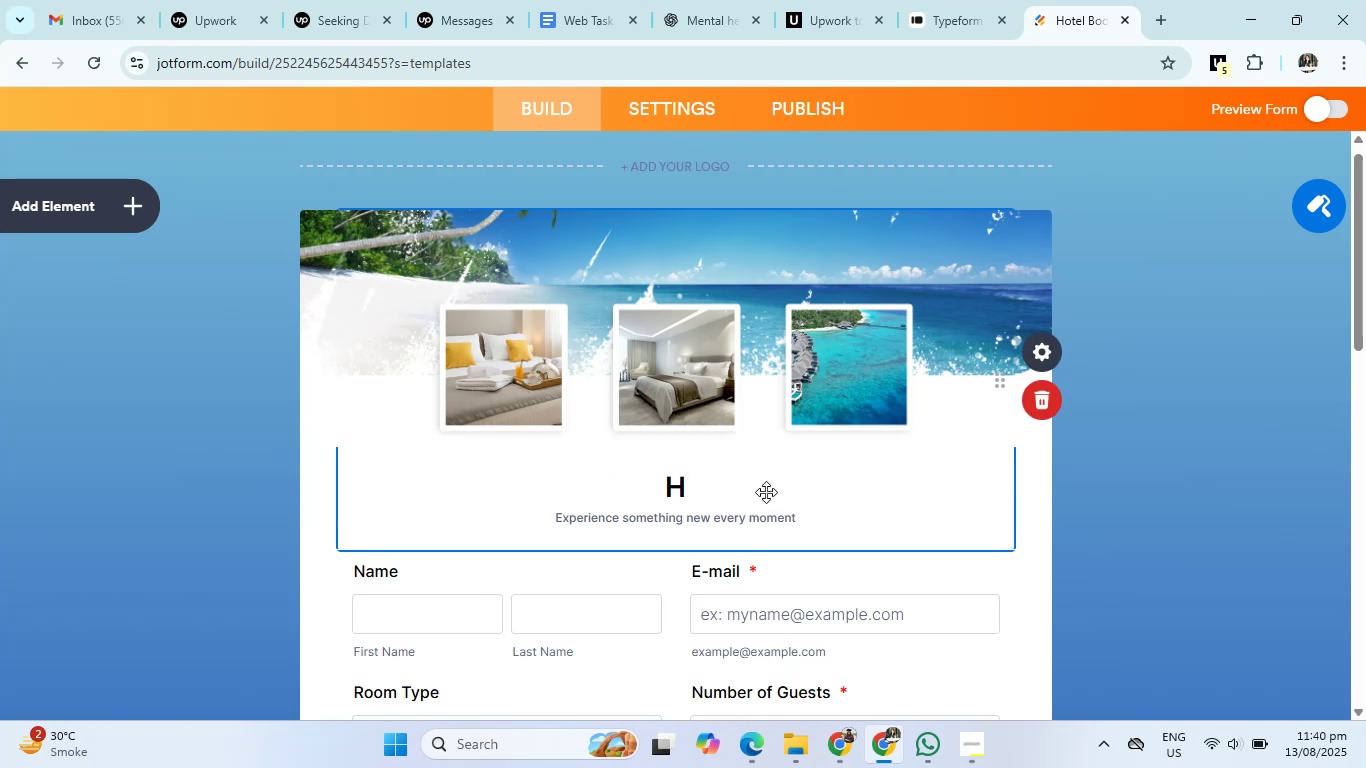 
key(Backspace)
 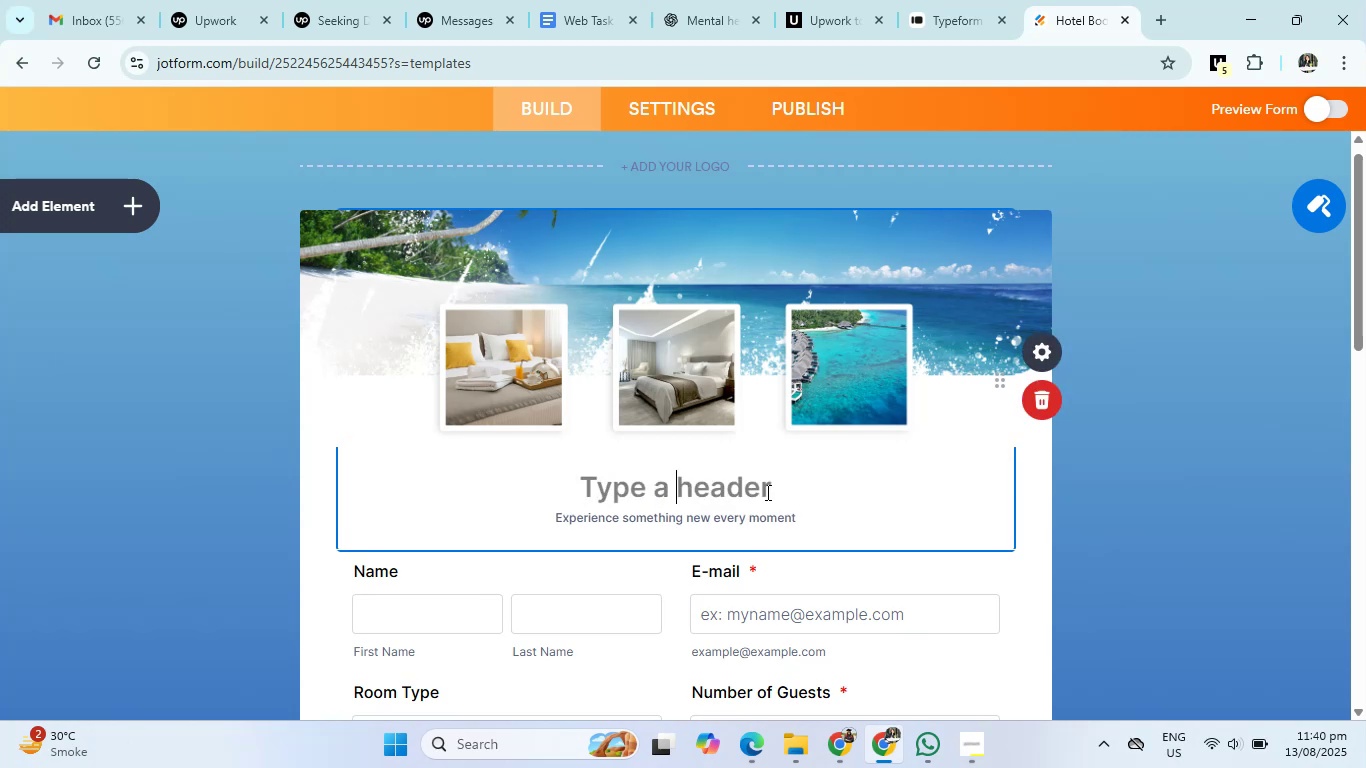 
key(Control+V)
 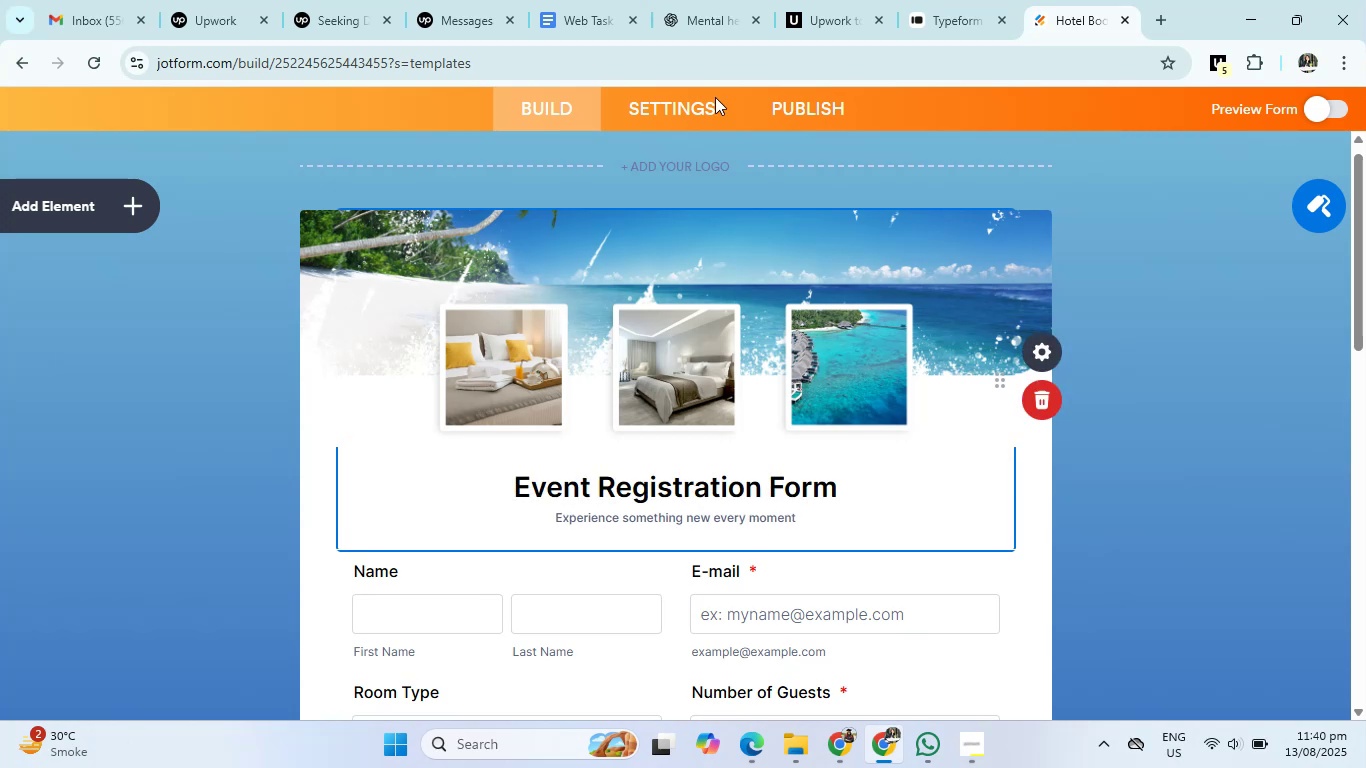 
left_click([684, 11])
 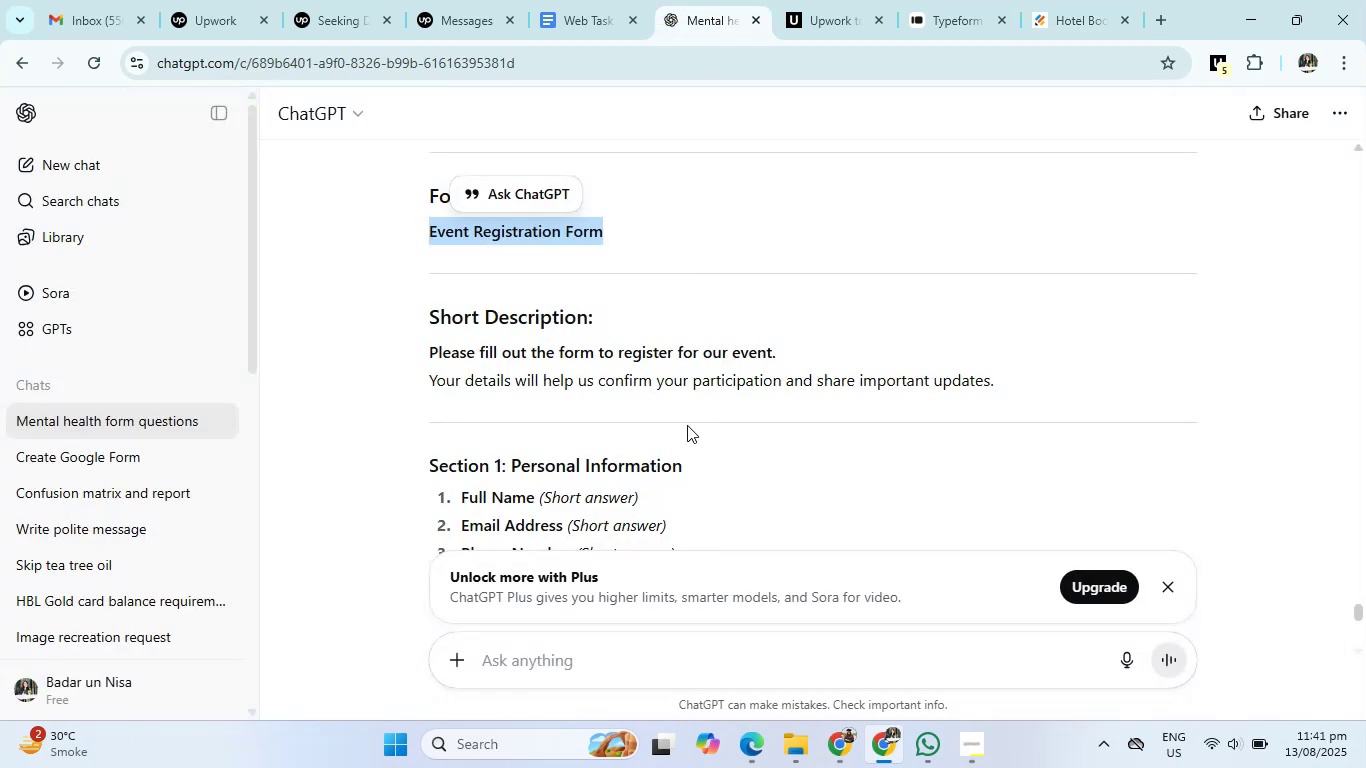 
scroll: coordinate [578, 431], scroll_direction: down, amount: 1.0
 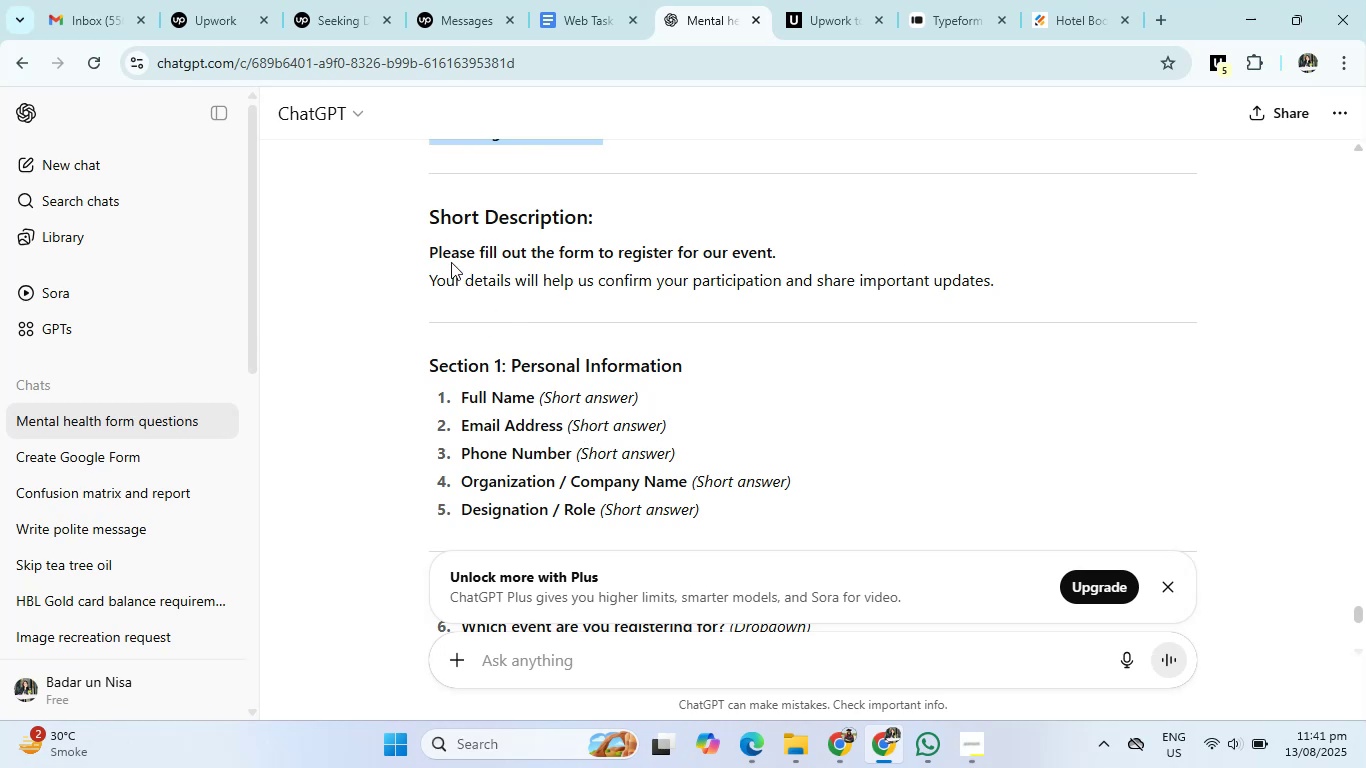 
left_click_drag(start_coordinate=[423, 256], to_coordinate=[799, 255])
 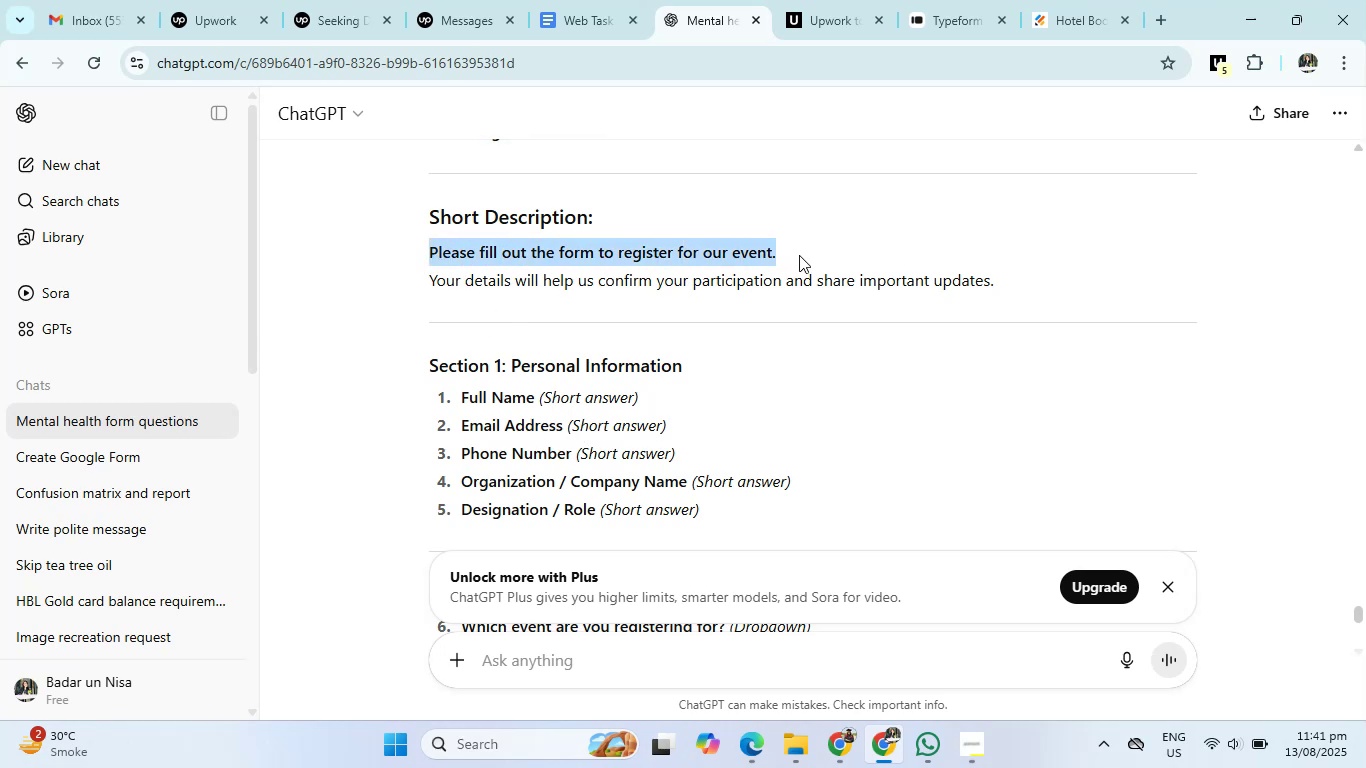 
key(Control+C)
 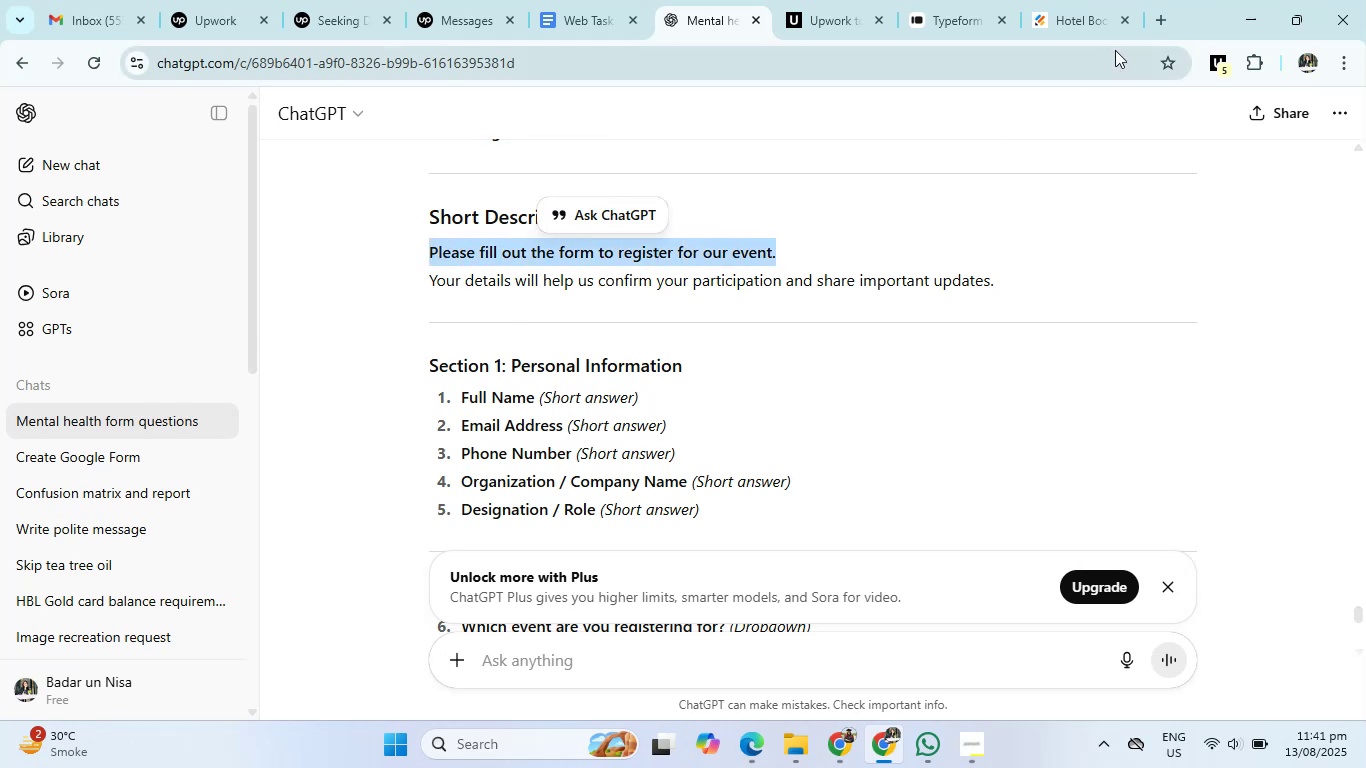 
left_click([1077, 18])
 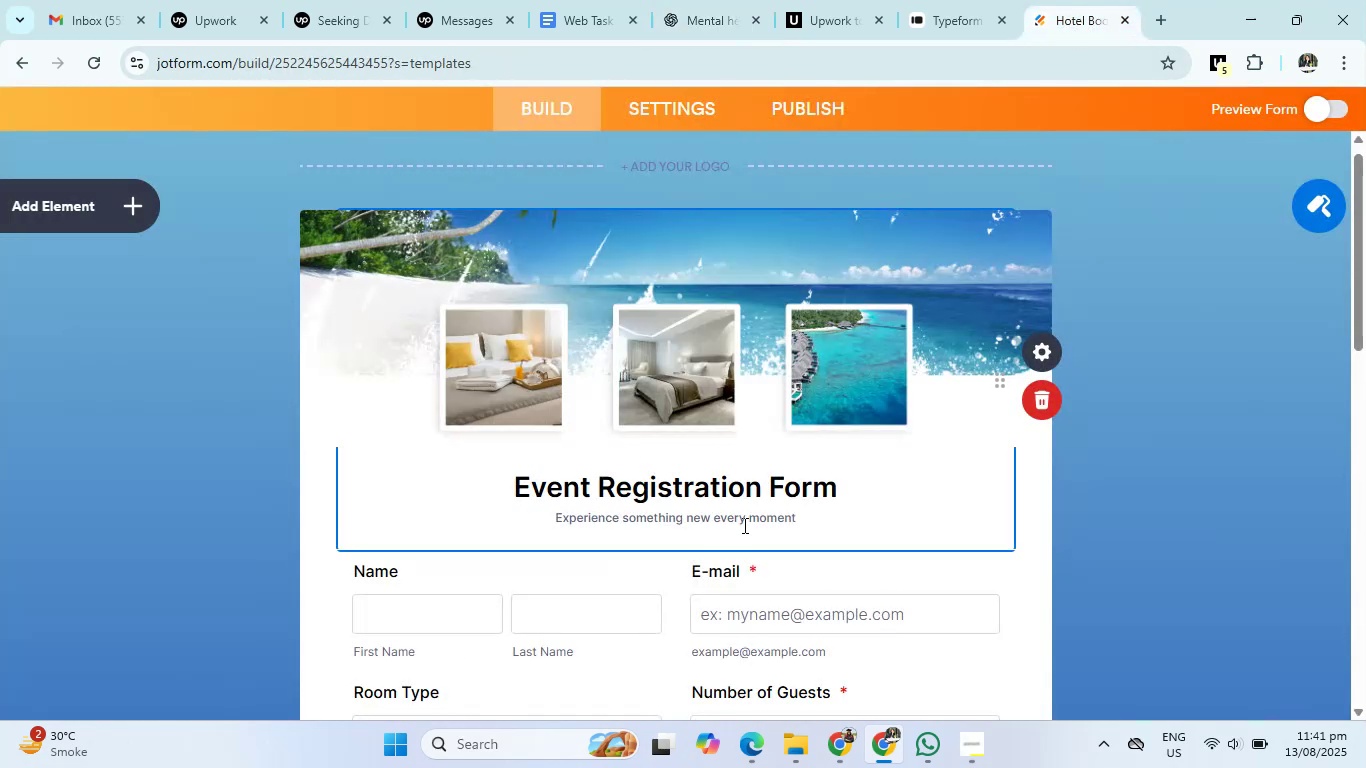 
left_click([748, 517])
 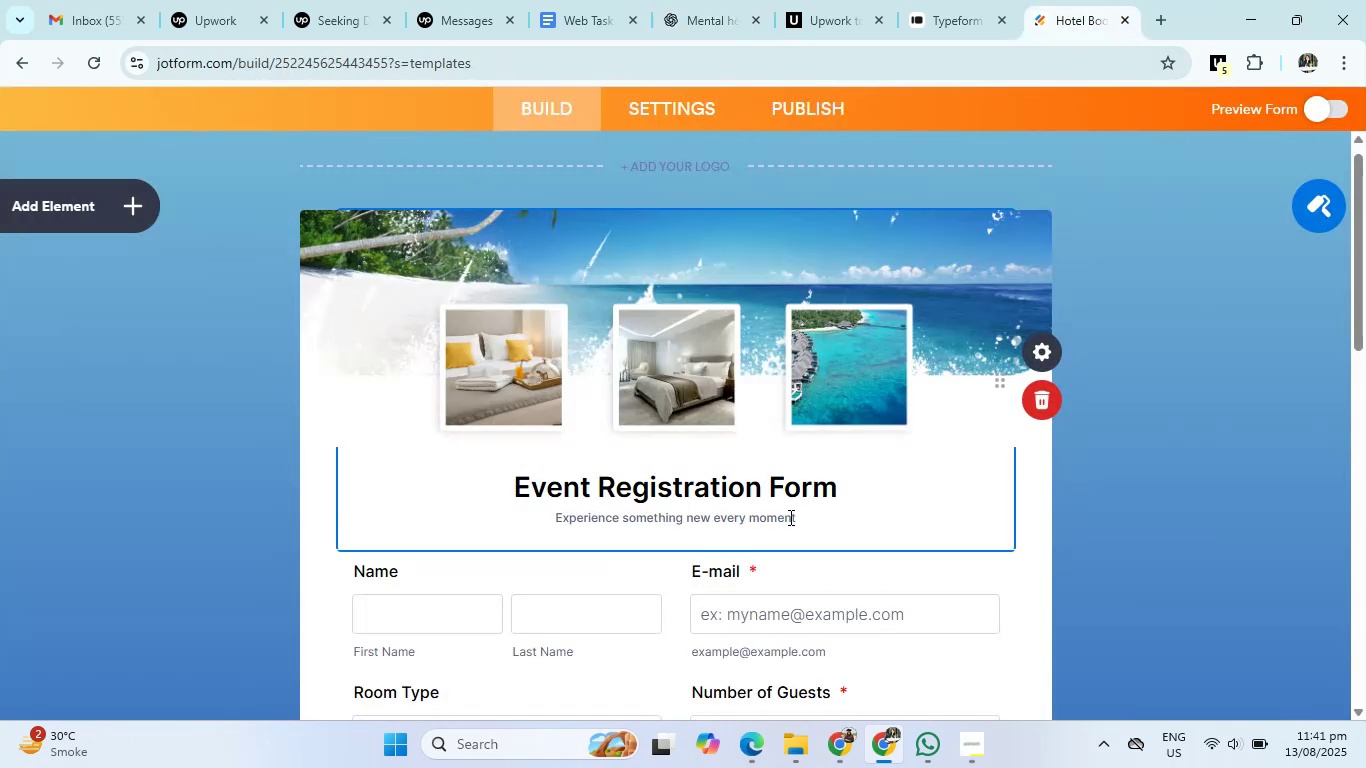 
left_click_drag(start_coordinate=[797, 516], to_coordinate=[787, 516])
 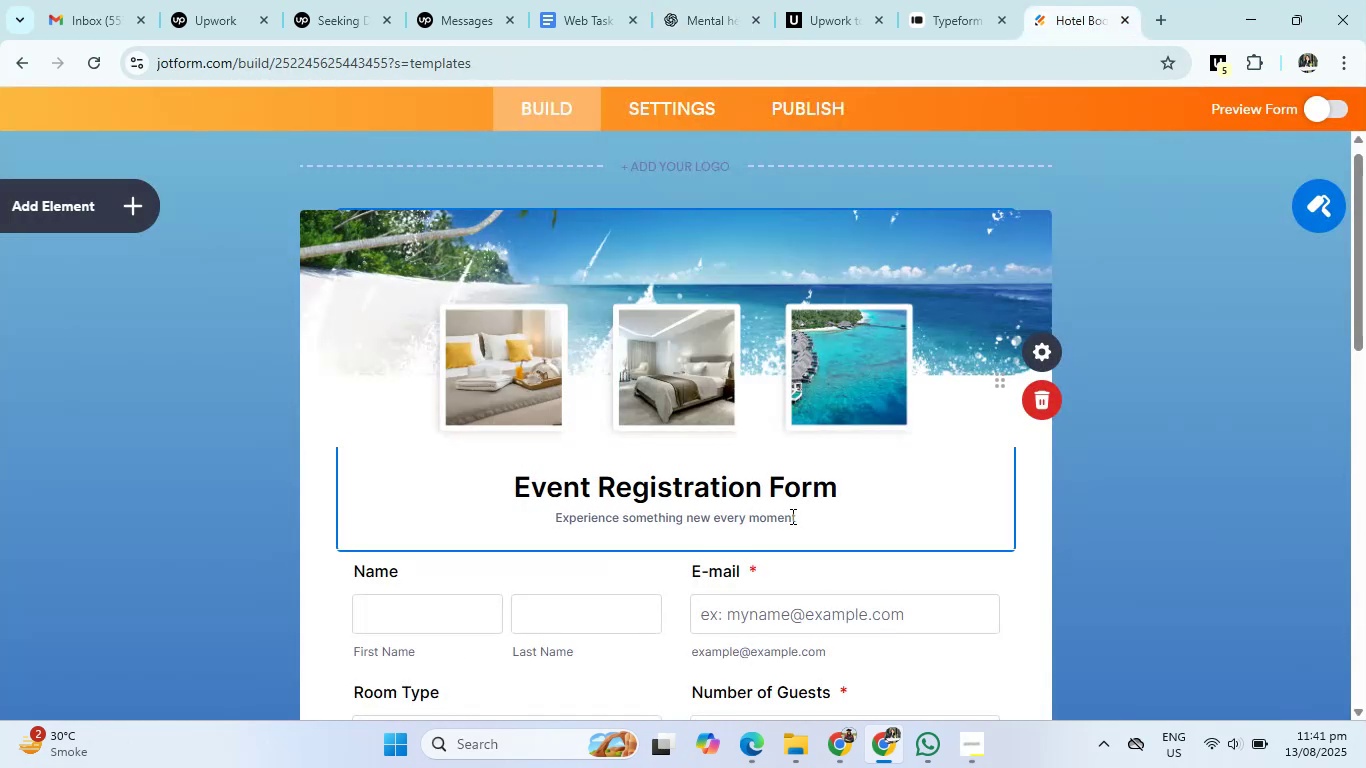 
left_click([793, 516])
 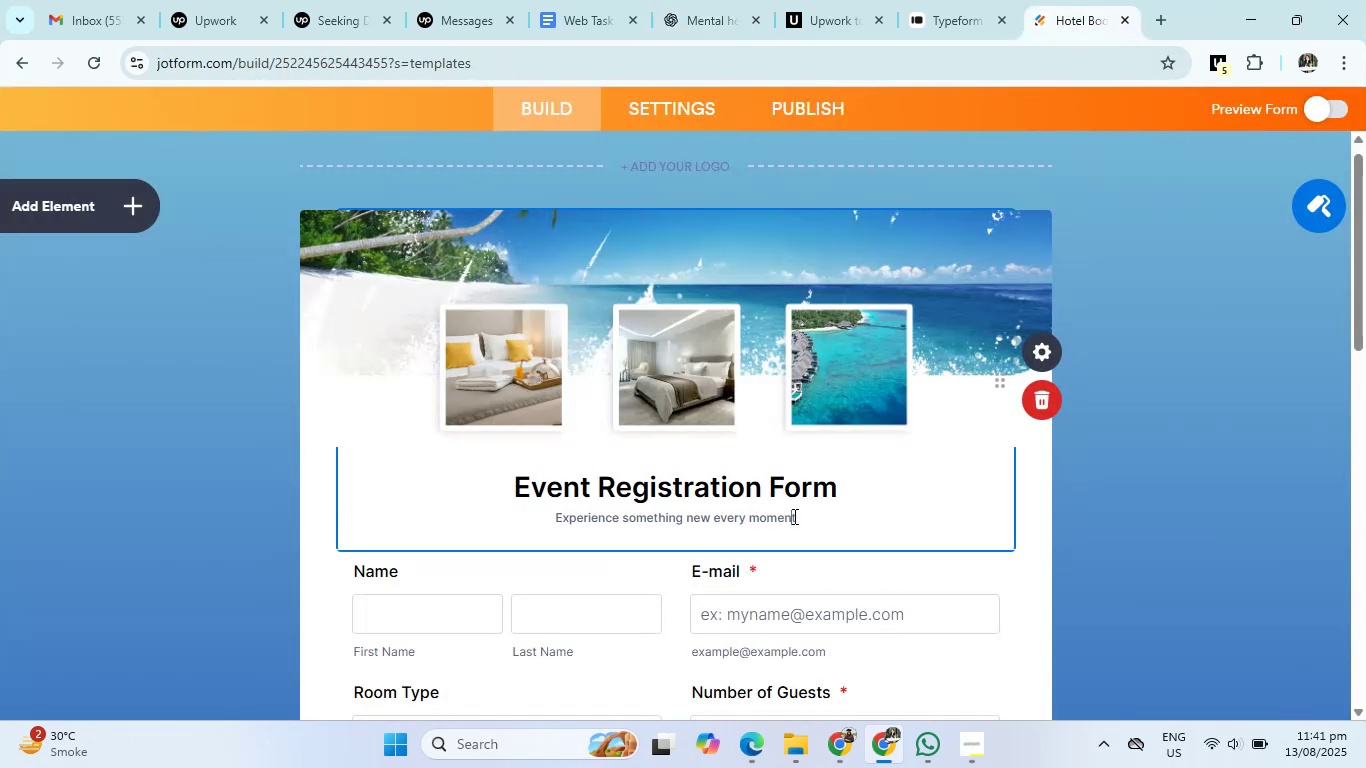 
key(ArrowRight)
 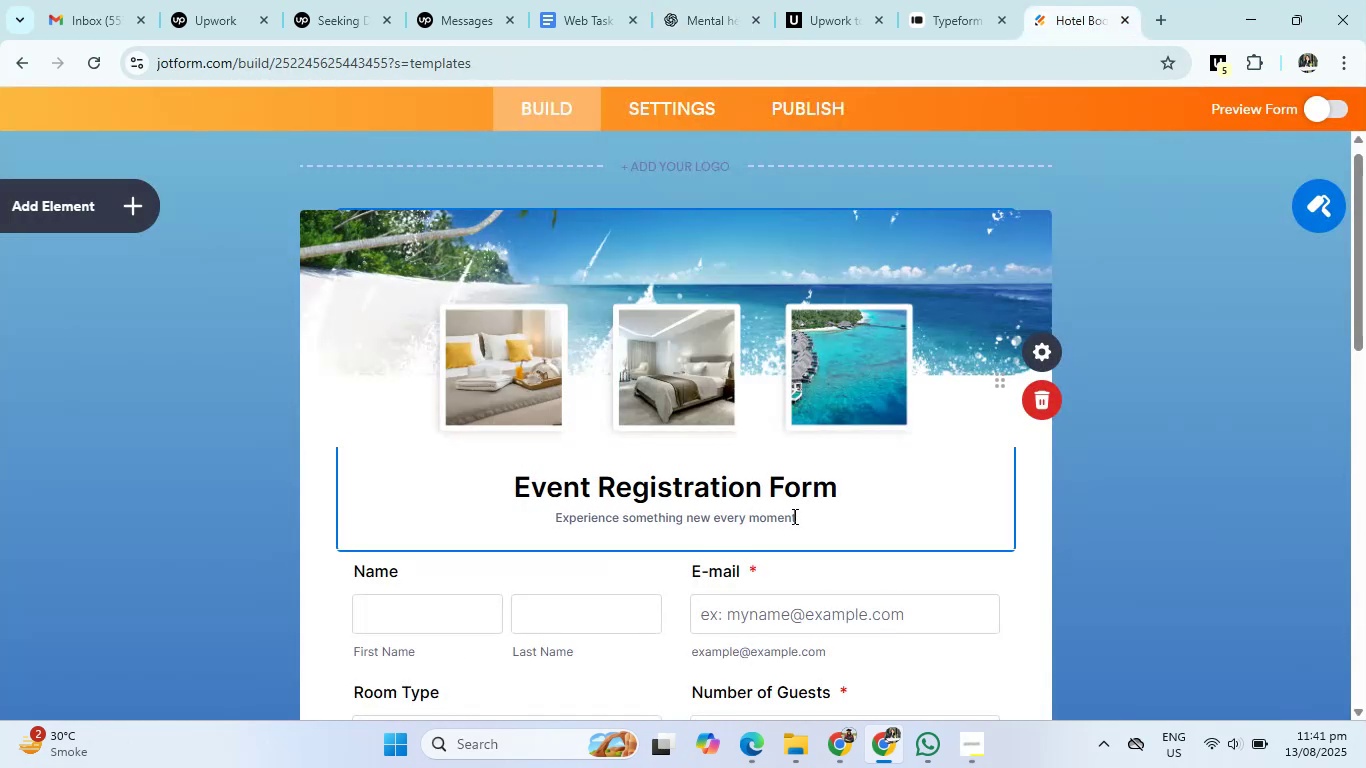 
hold_key(key=Backspace, duration=1.53)
 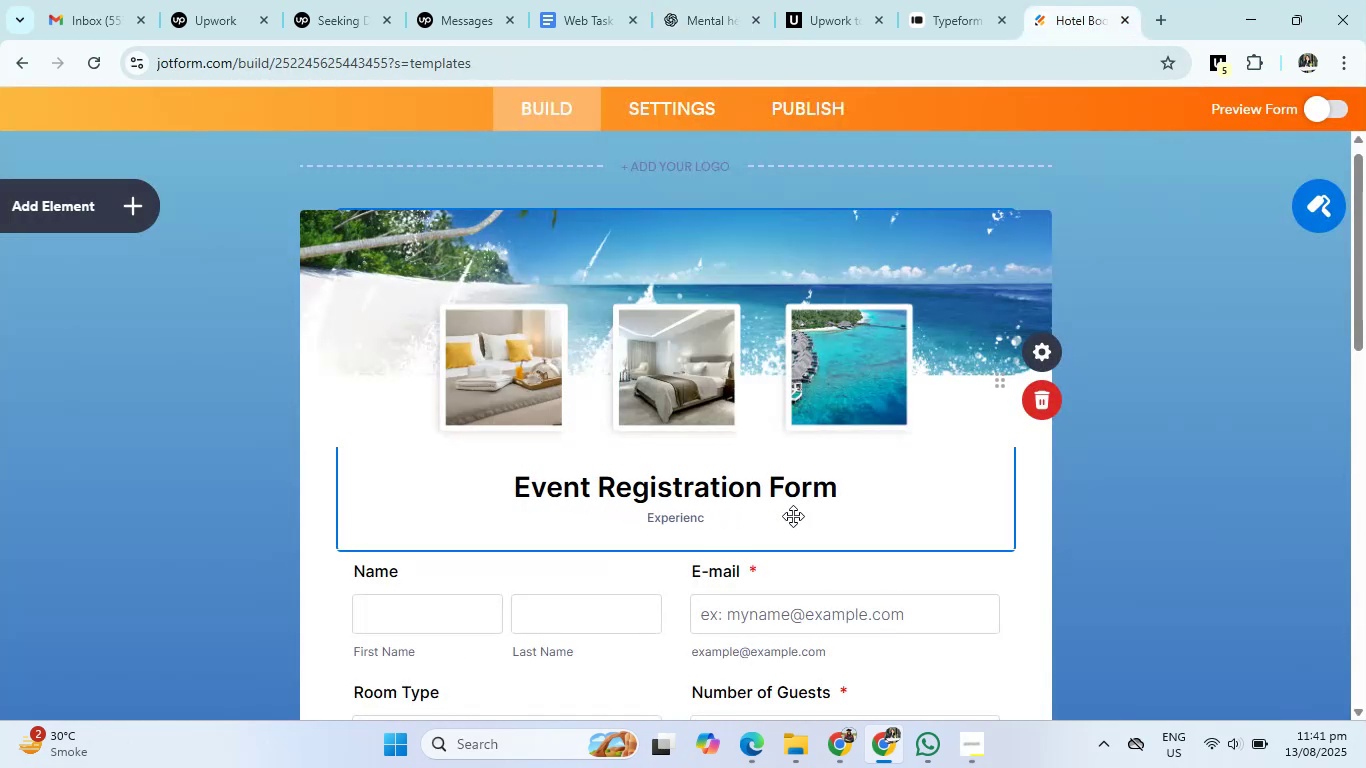 
key(Backspace)
 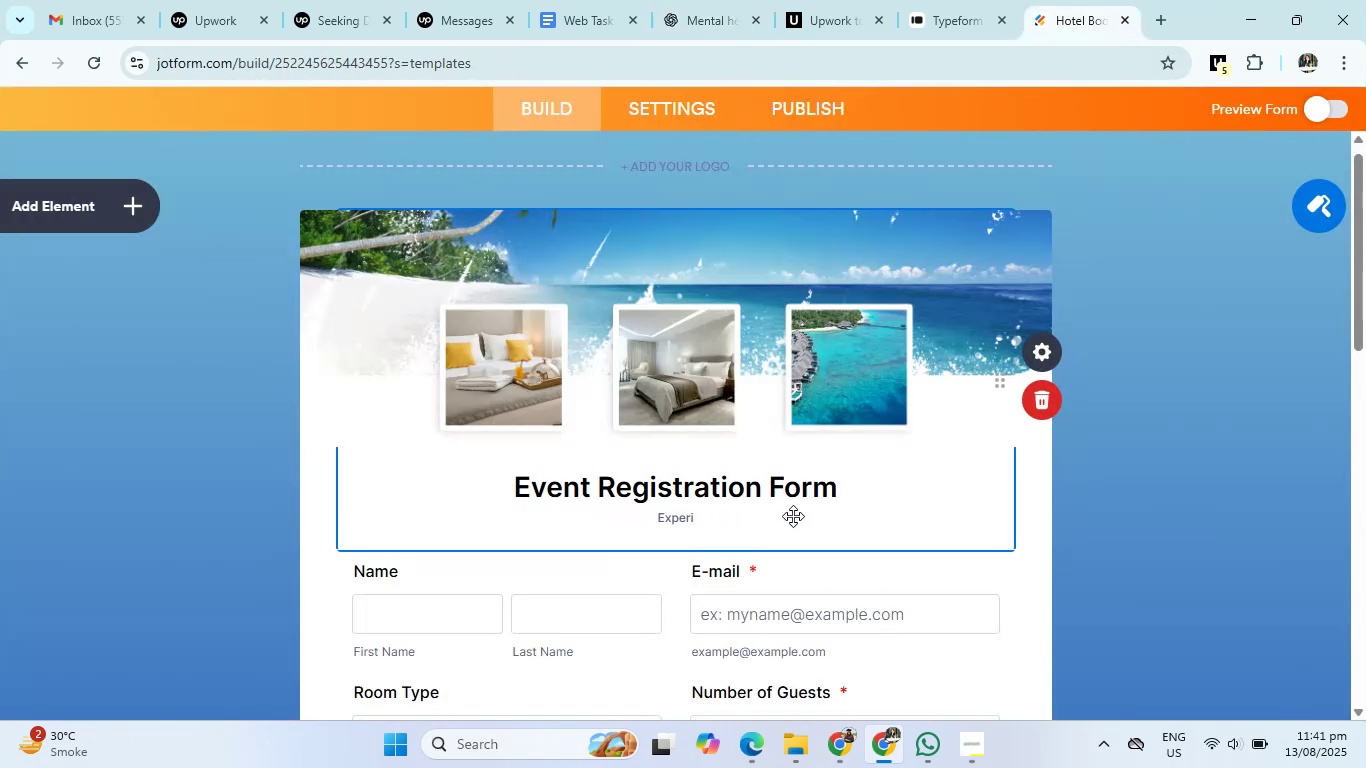 
key(Backspace)
 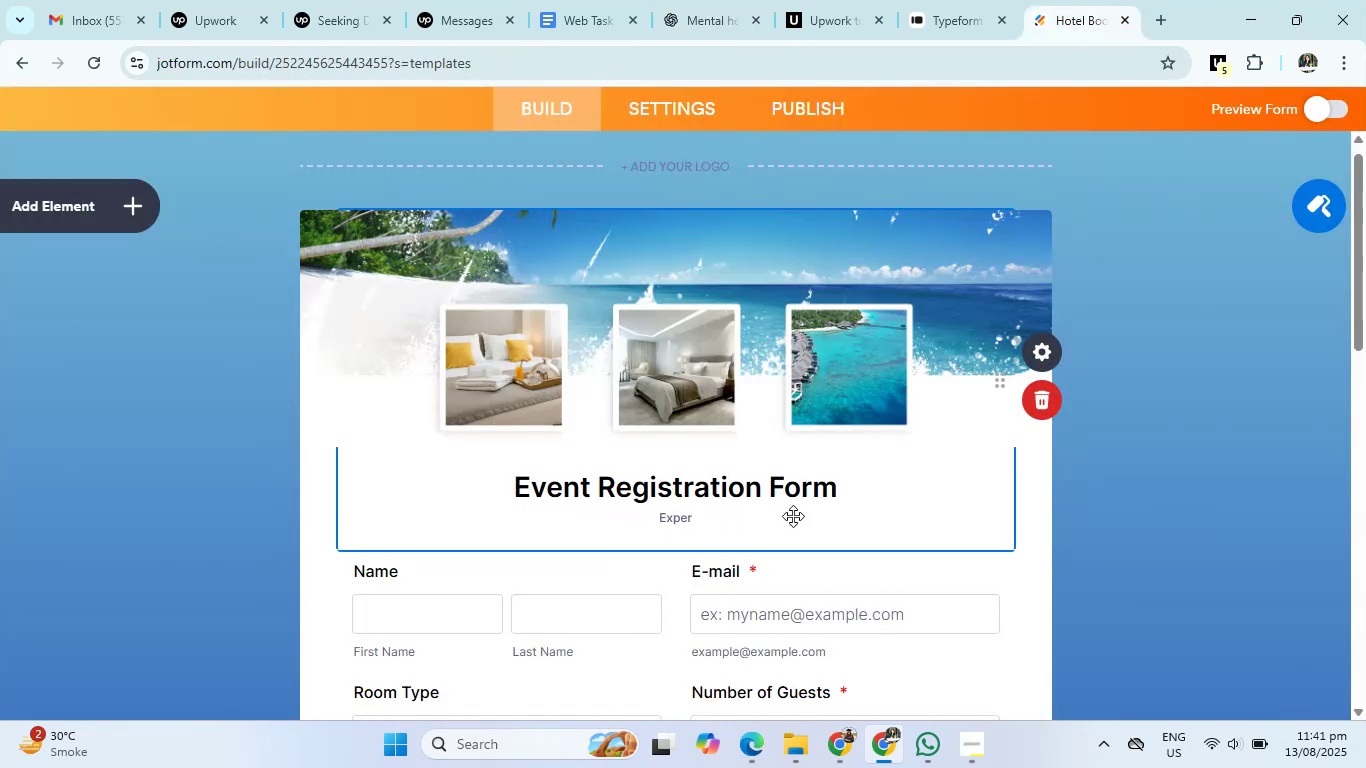 
key(Backspace)
 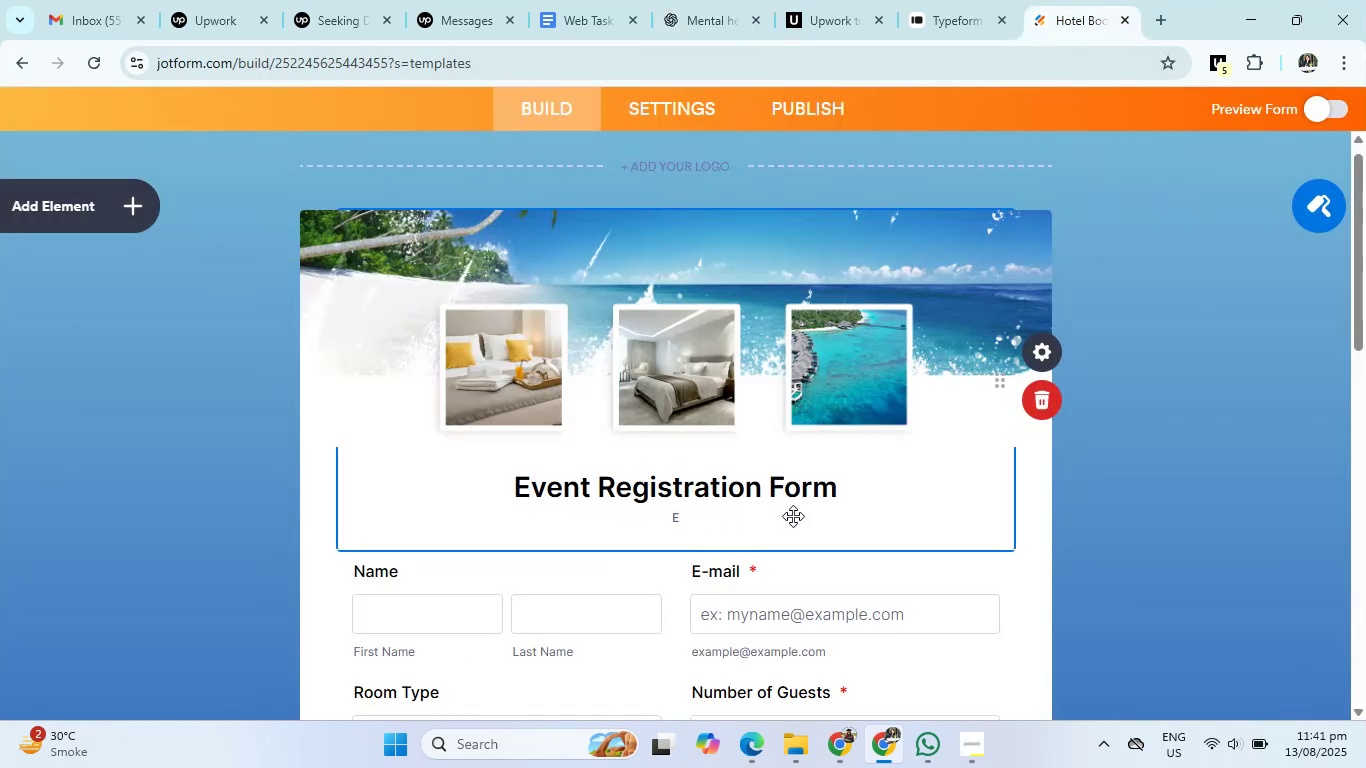 
key(Backspace)
 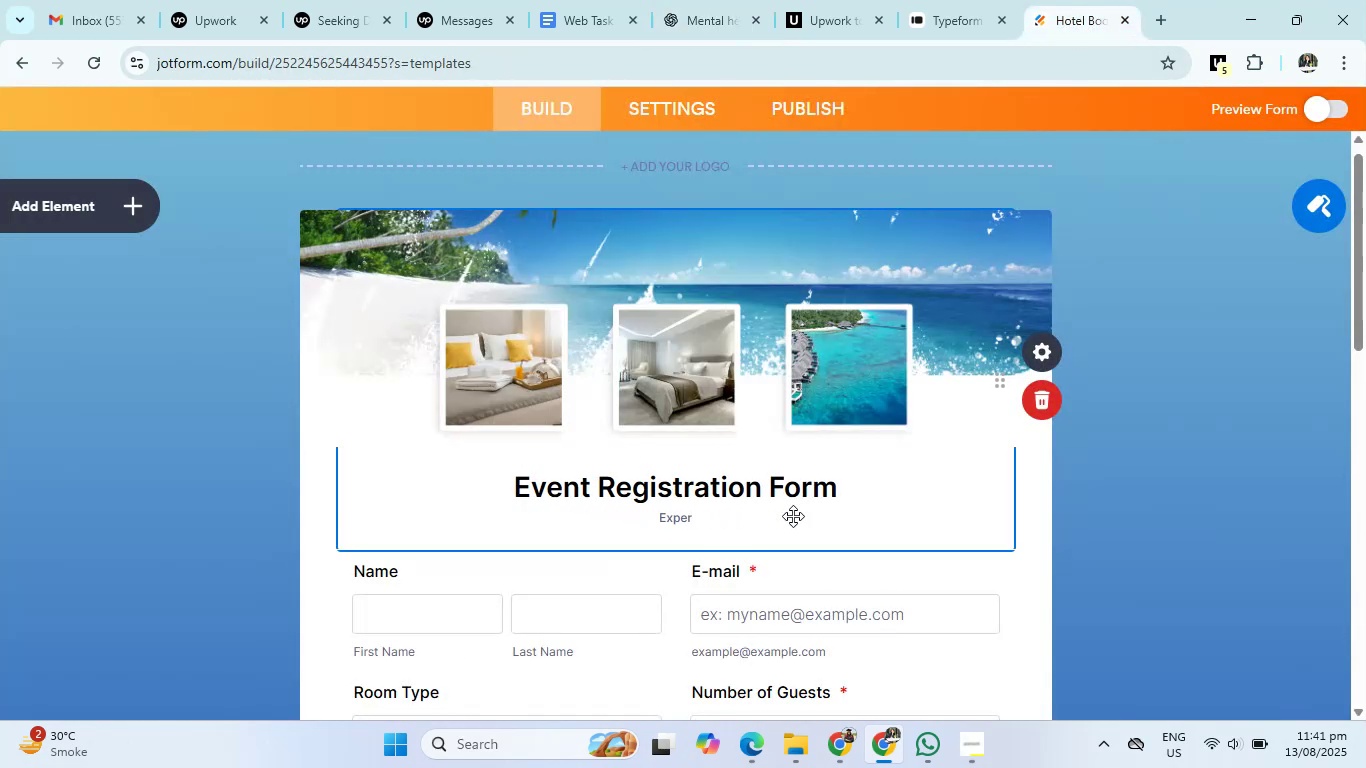 
key(Backspace)
 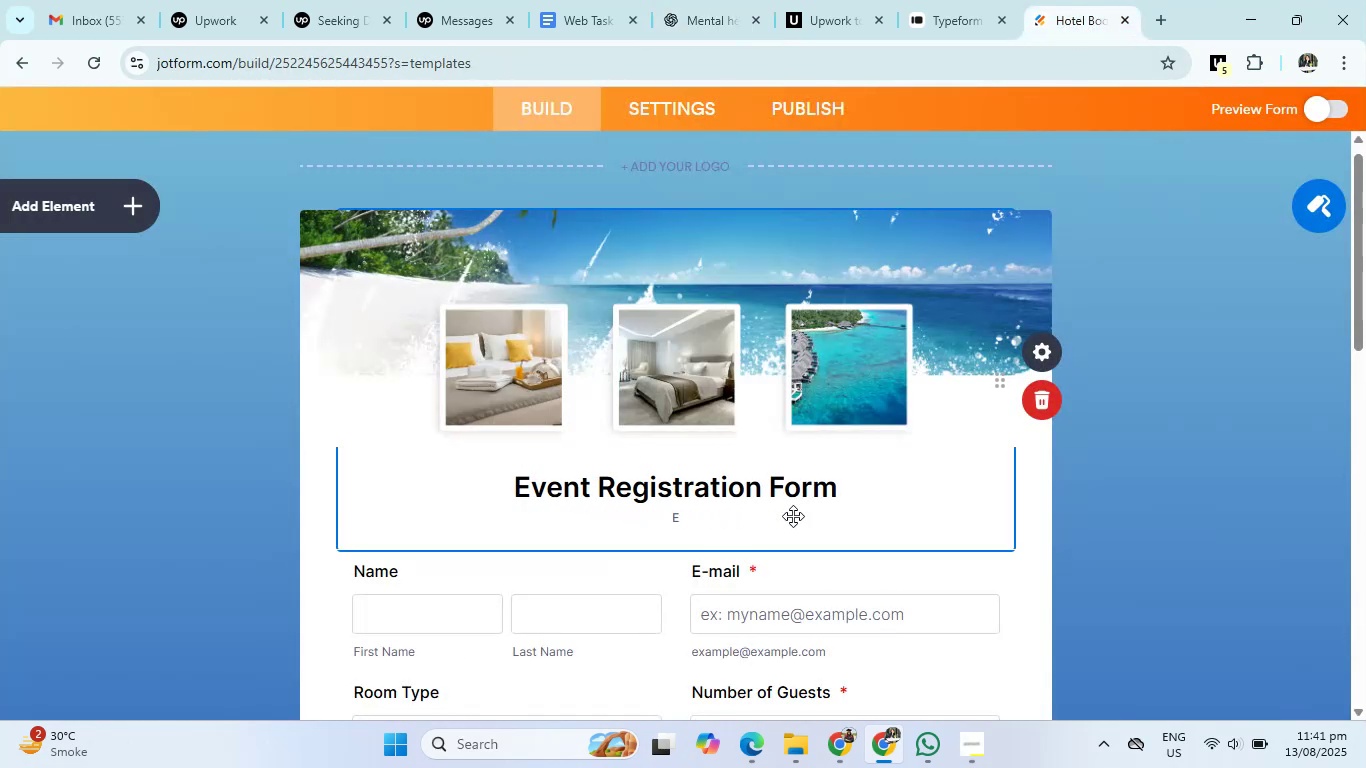 
key(Backspace)
 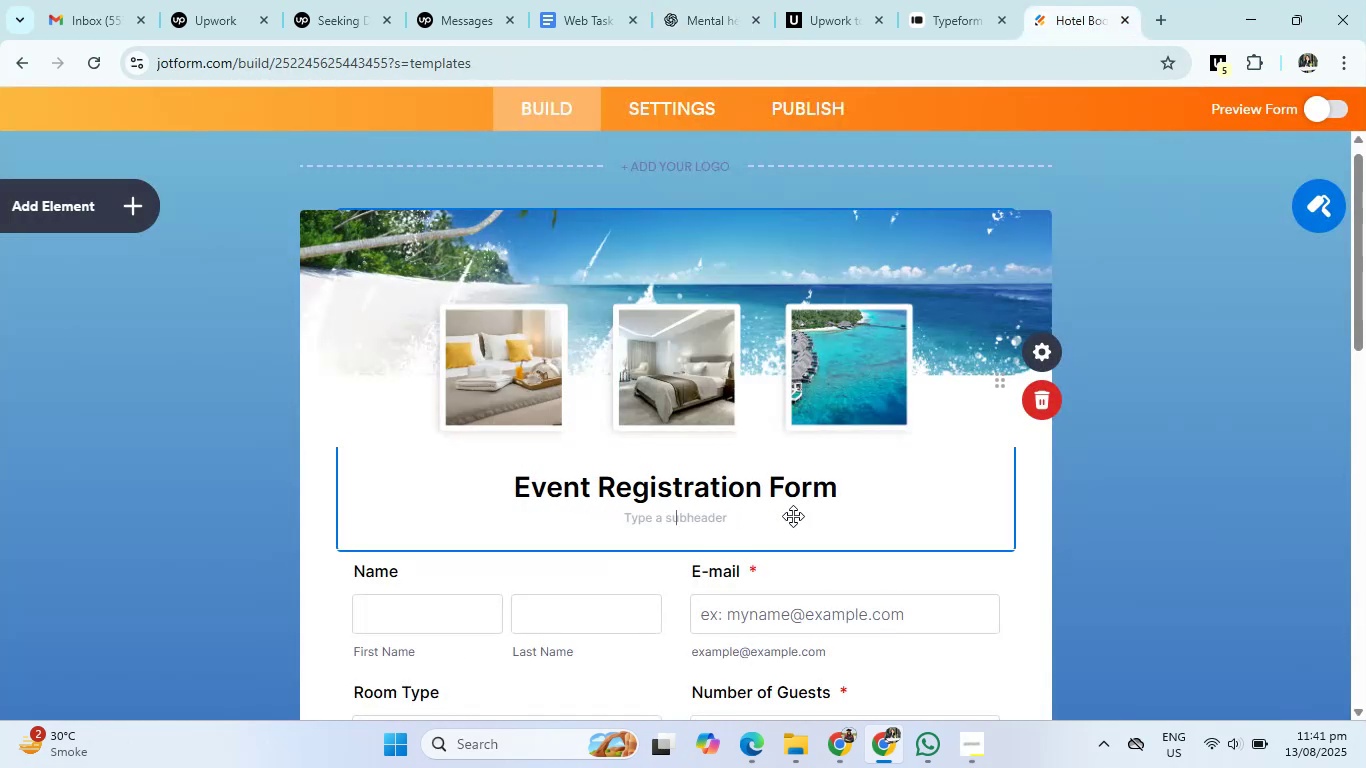 
key(Backspace)
 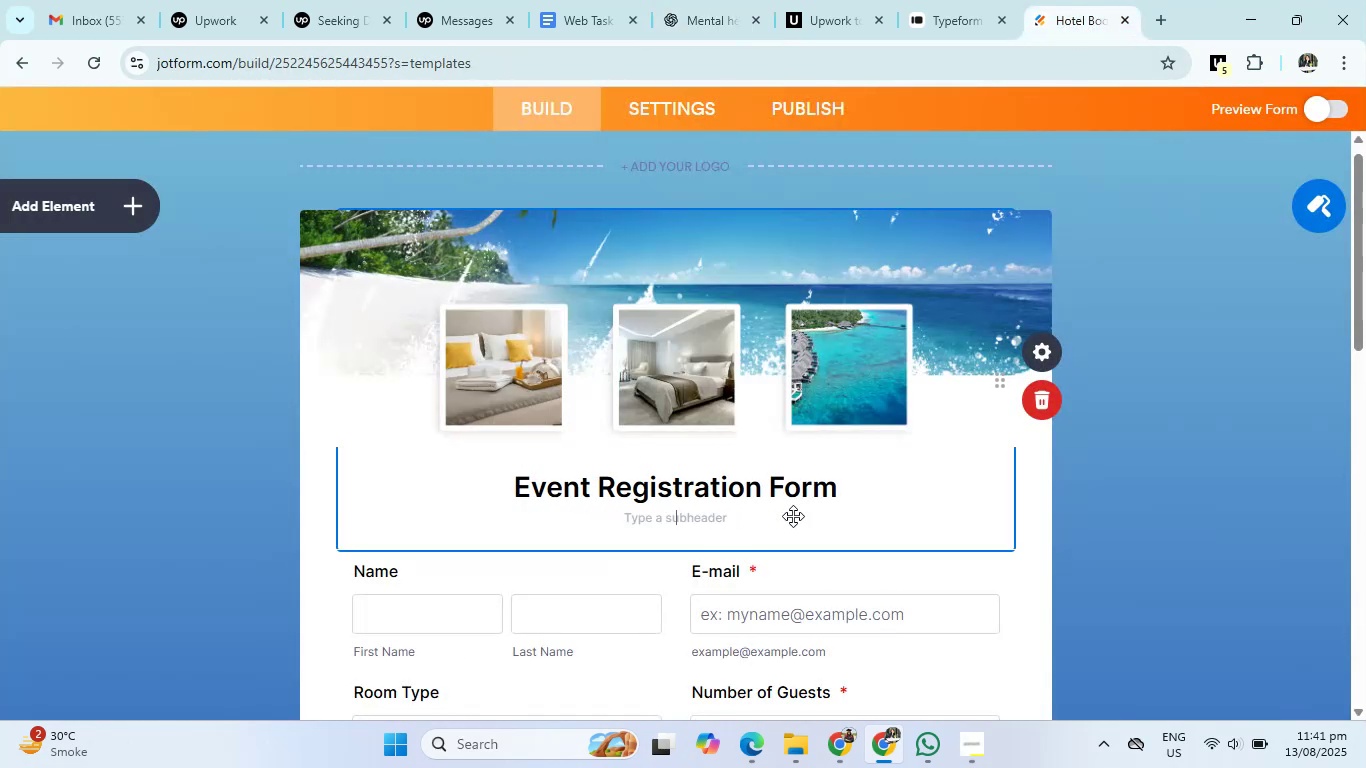 
key(Backspace)
 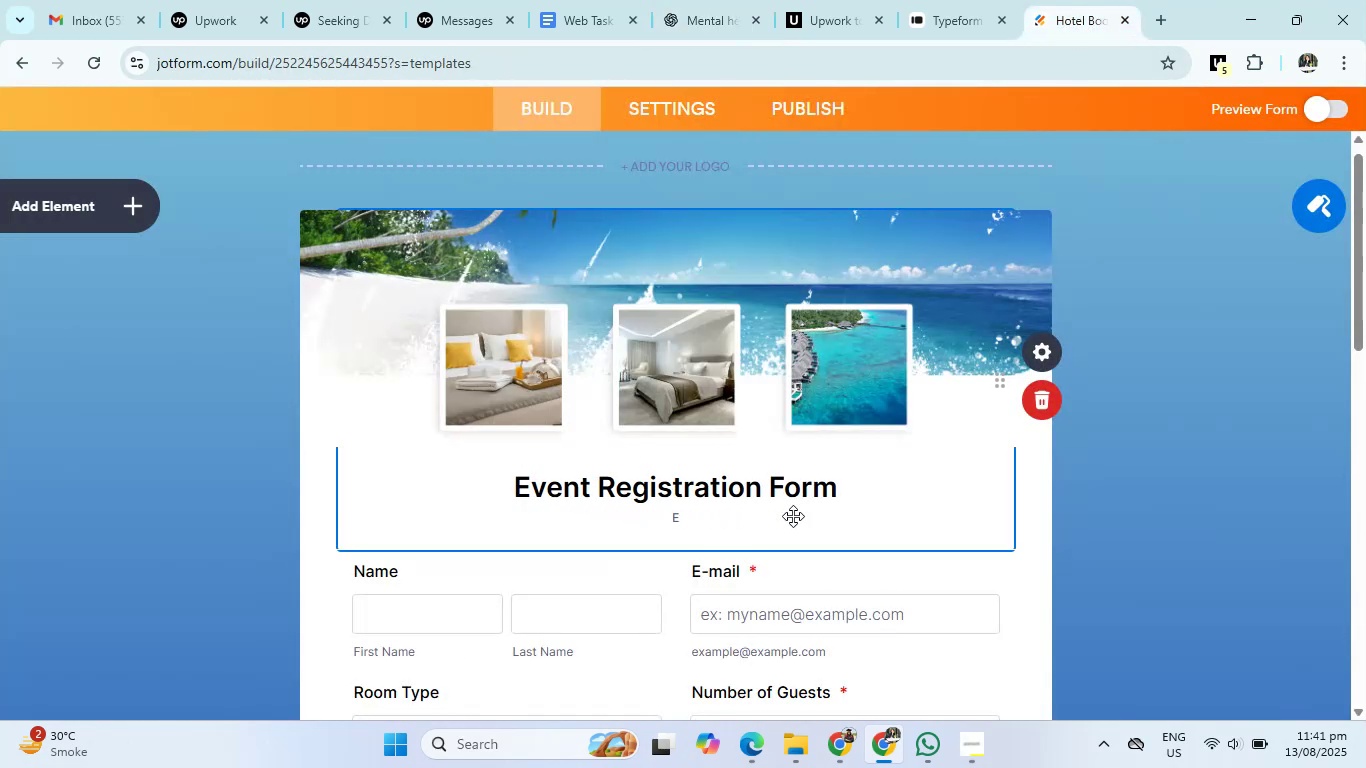 
key(Control+V)
 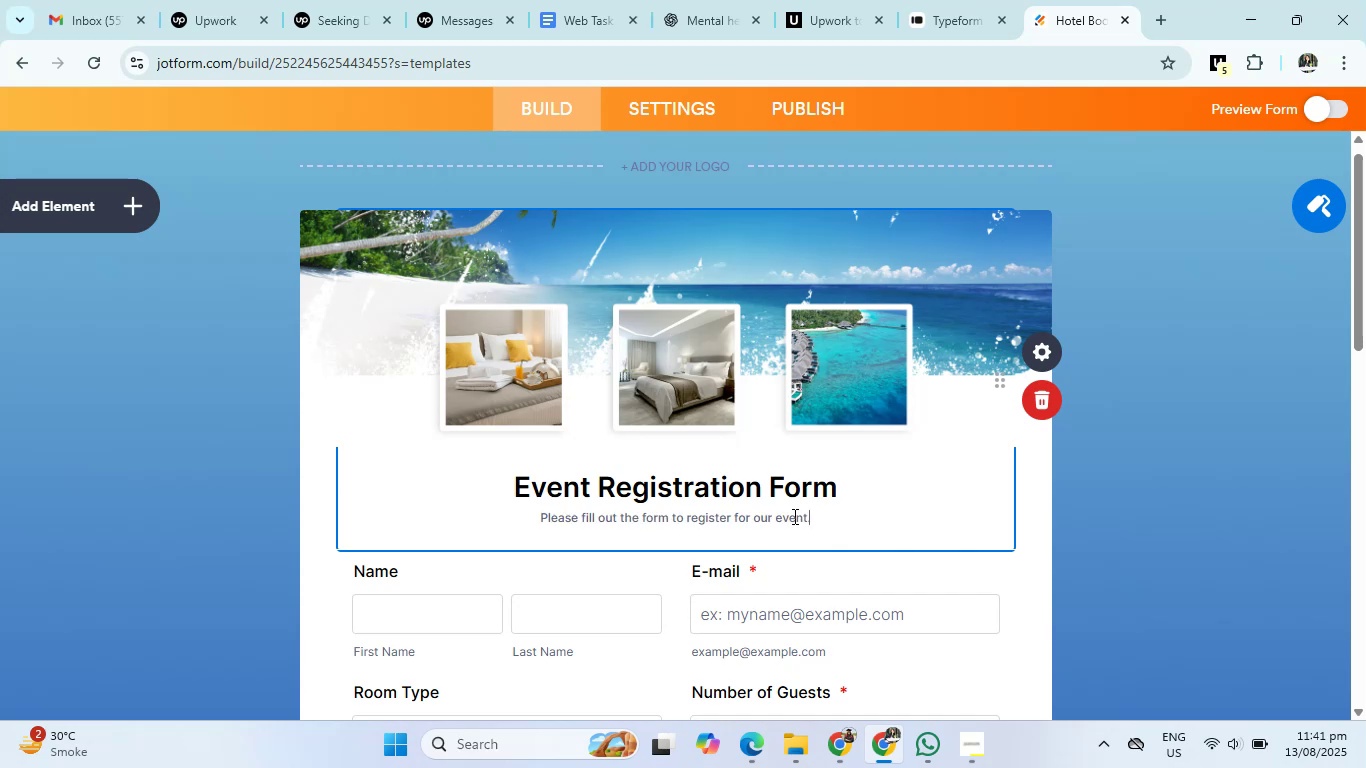 
scroll: coordinate [793, 517], scroll_direction: down, amount: 3.0
 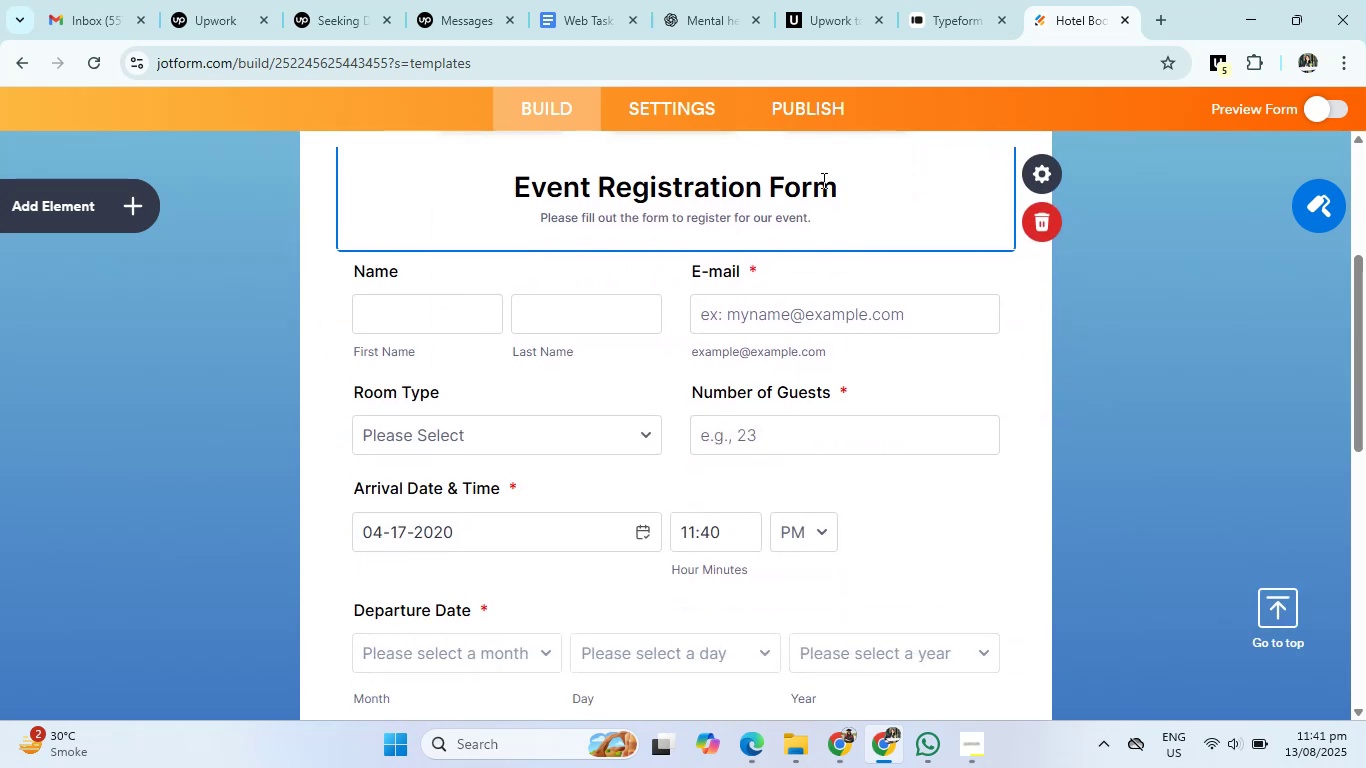 
left_click([704, 28])
 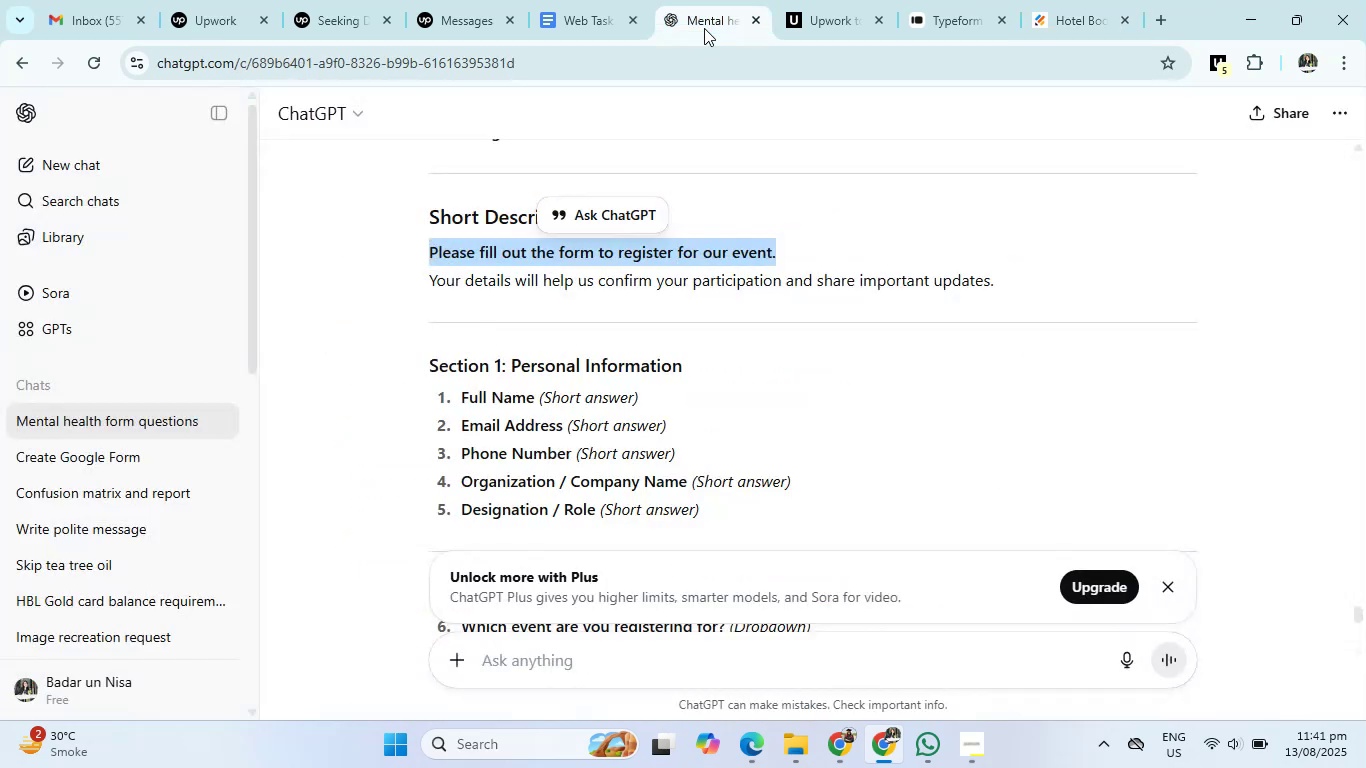 
wait(5.31)
 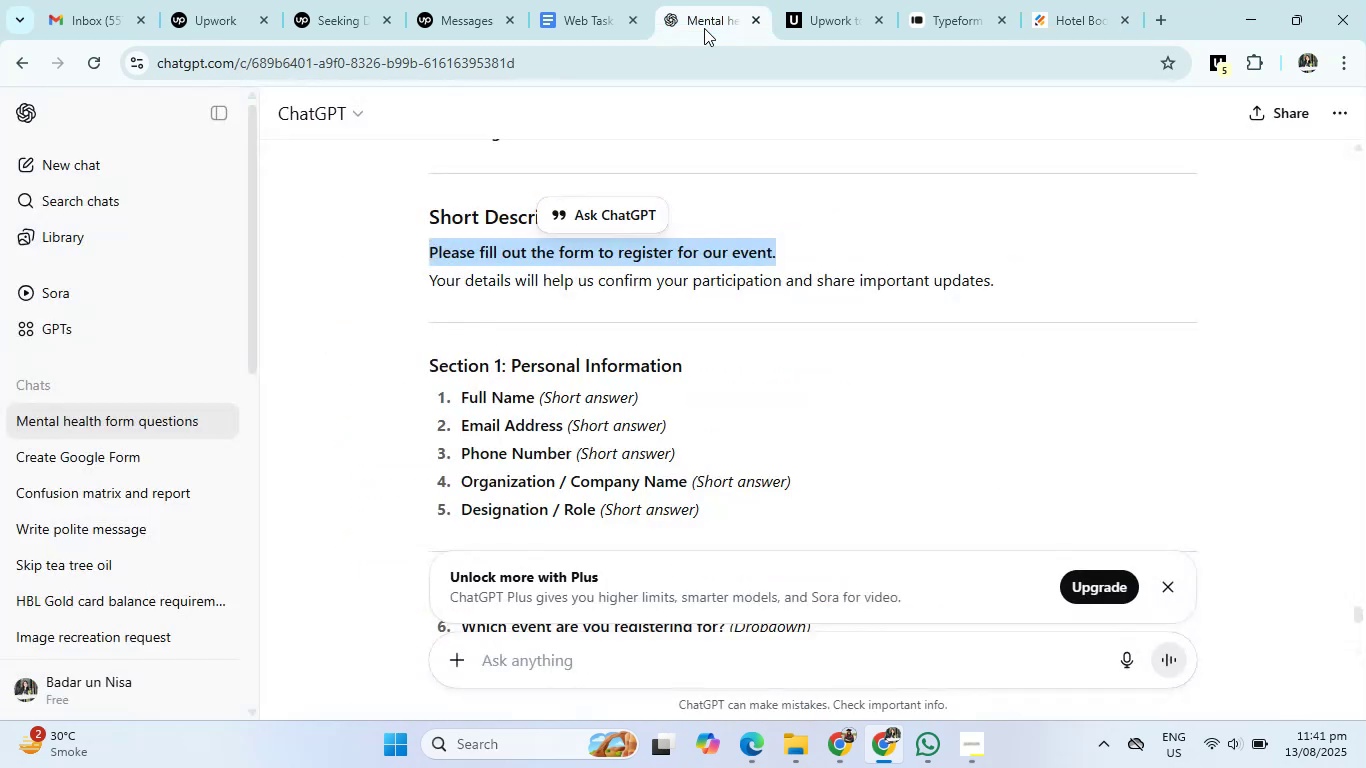 
left_click([1110, 4])
 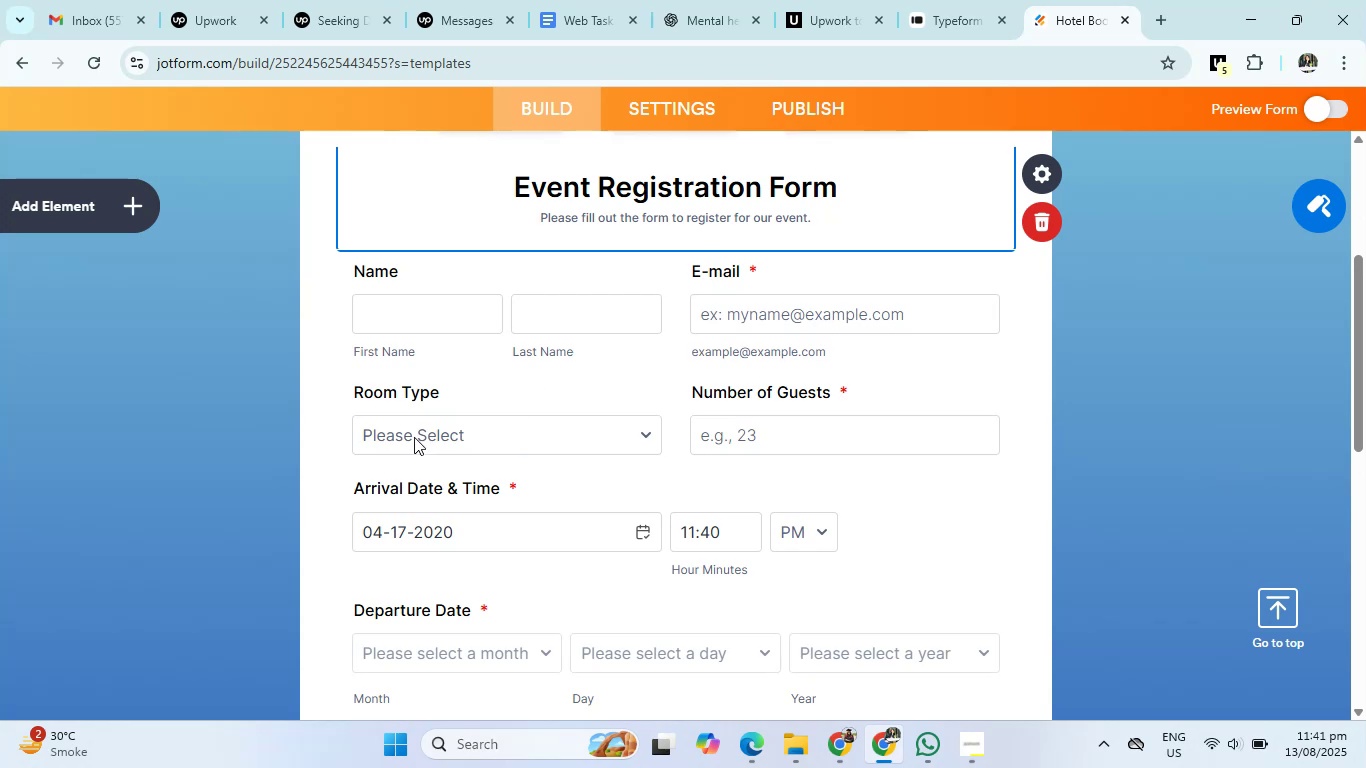 
left_click([425, 426])
 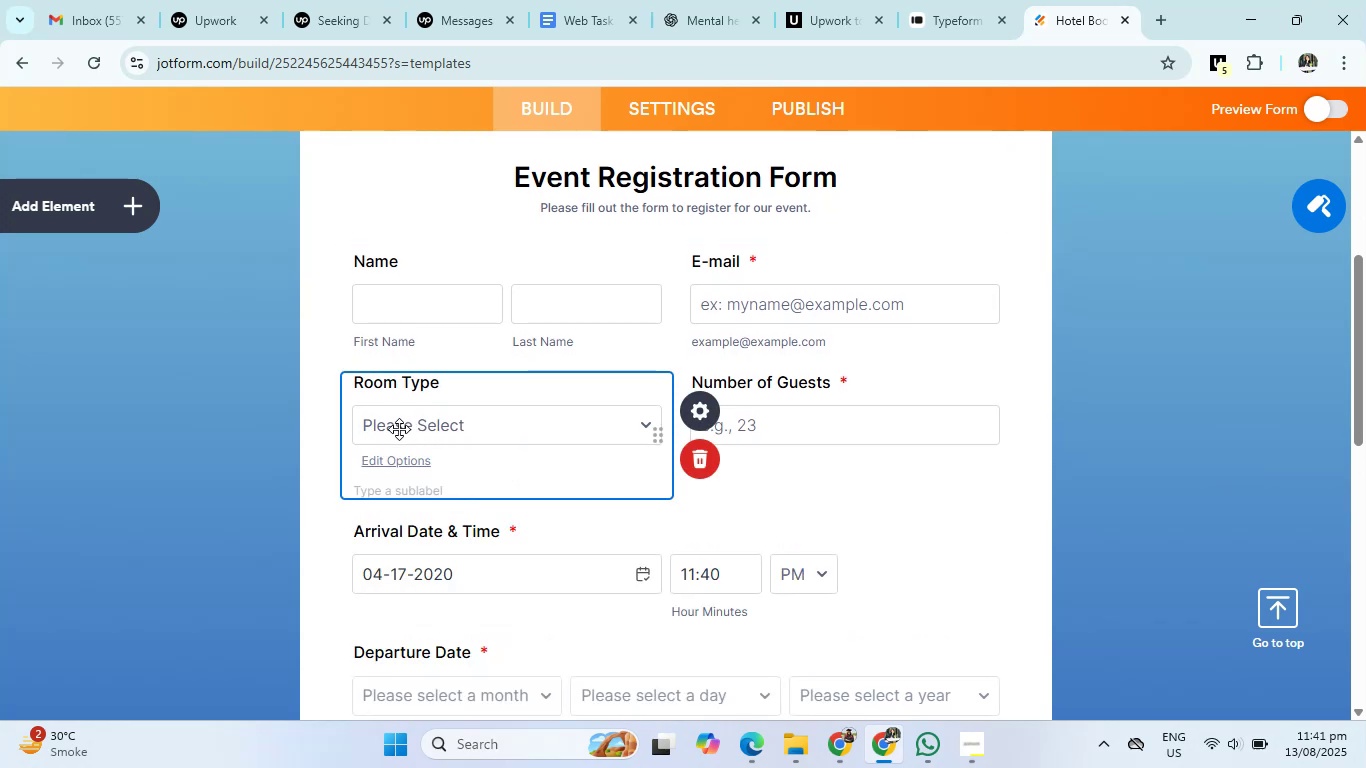 
left_click([324, 435])
 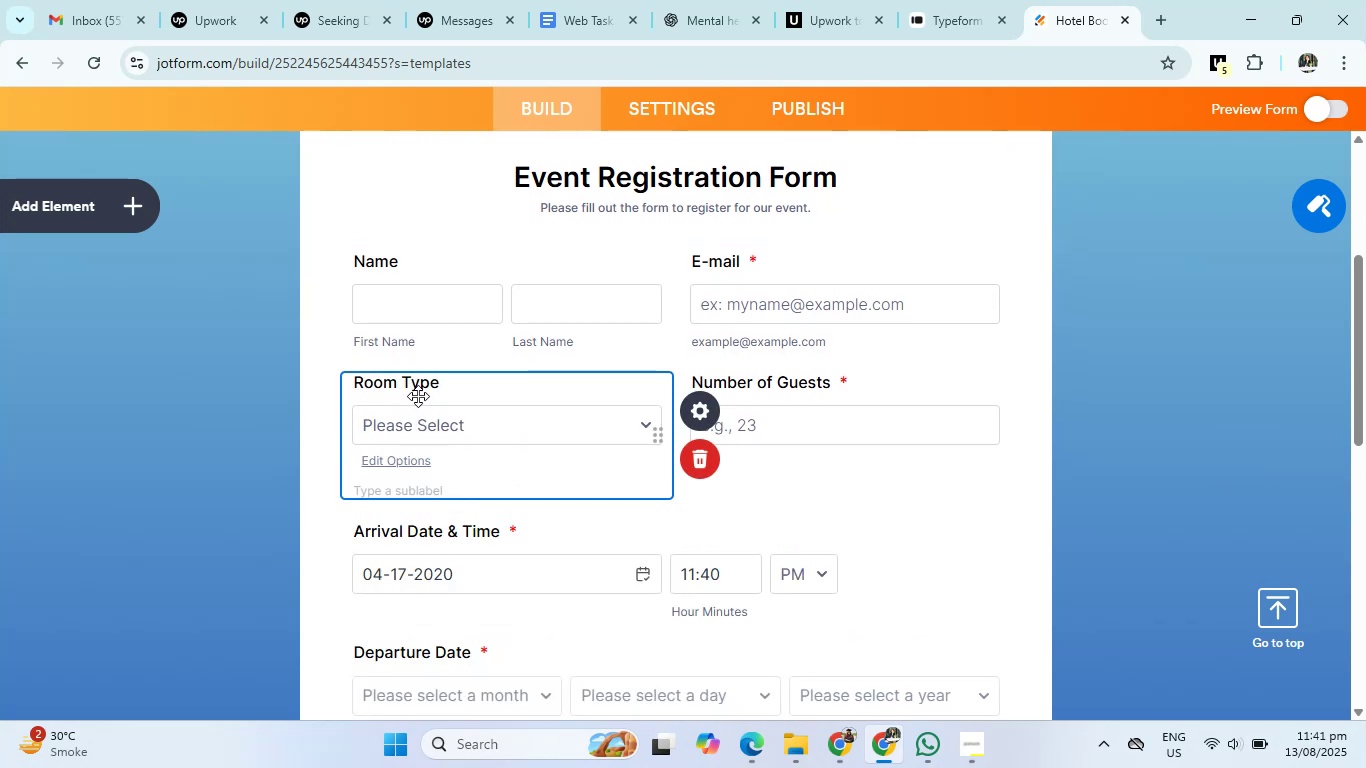 
double_click([419, 395])
 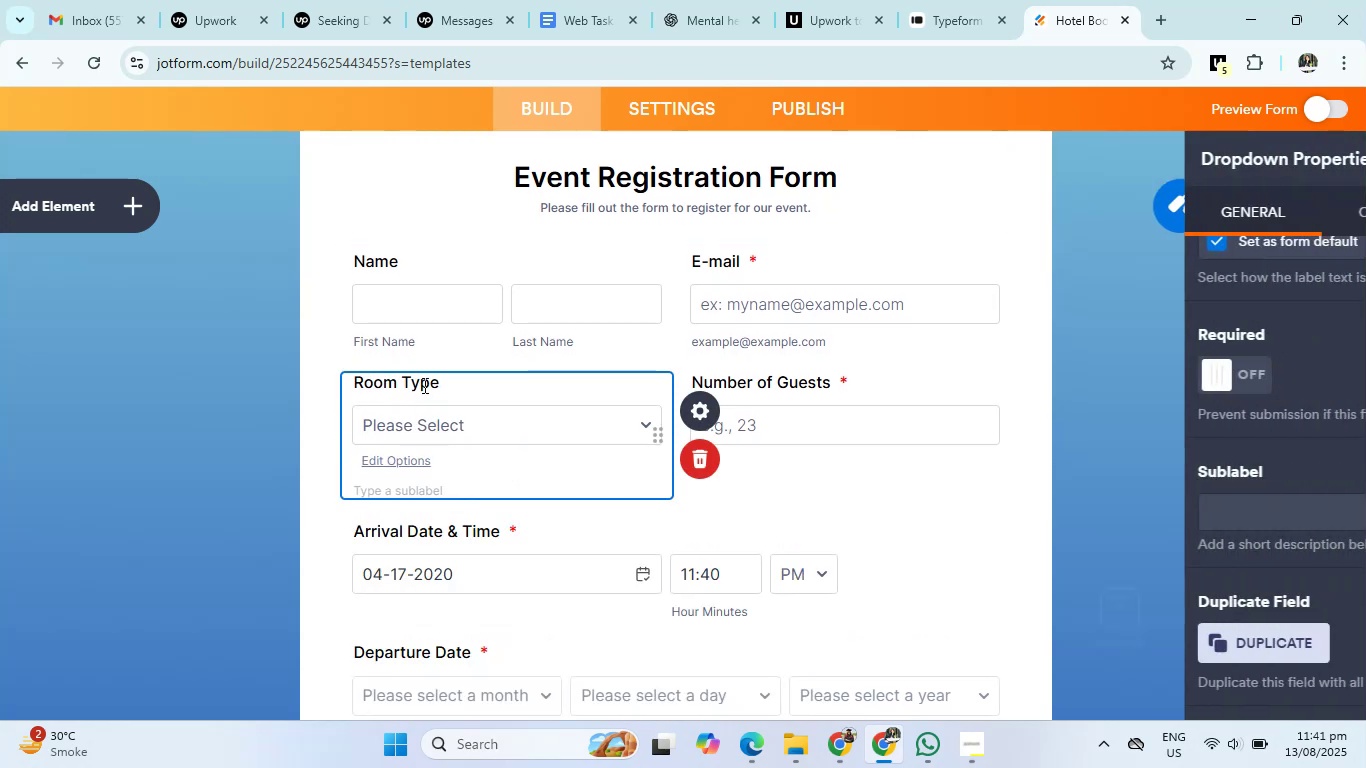 
left_click([424, 381])
 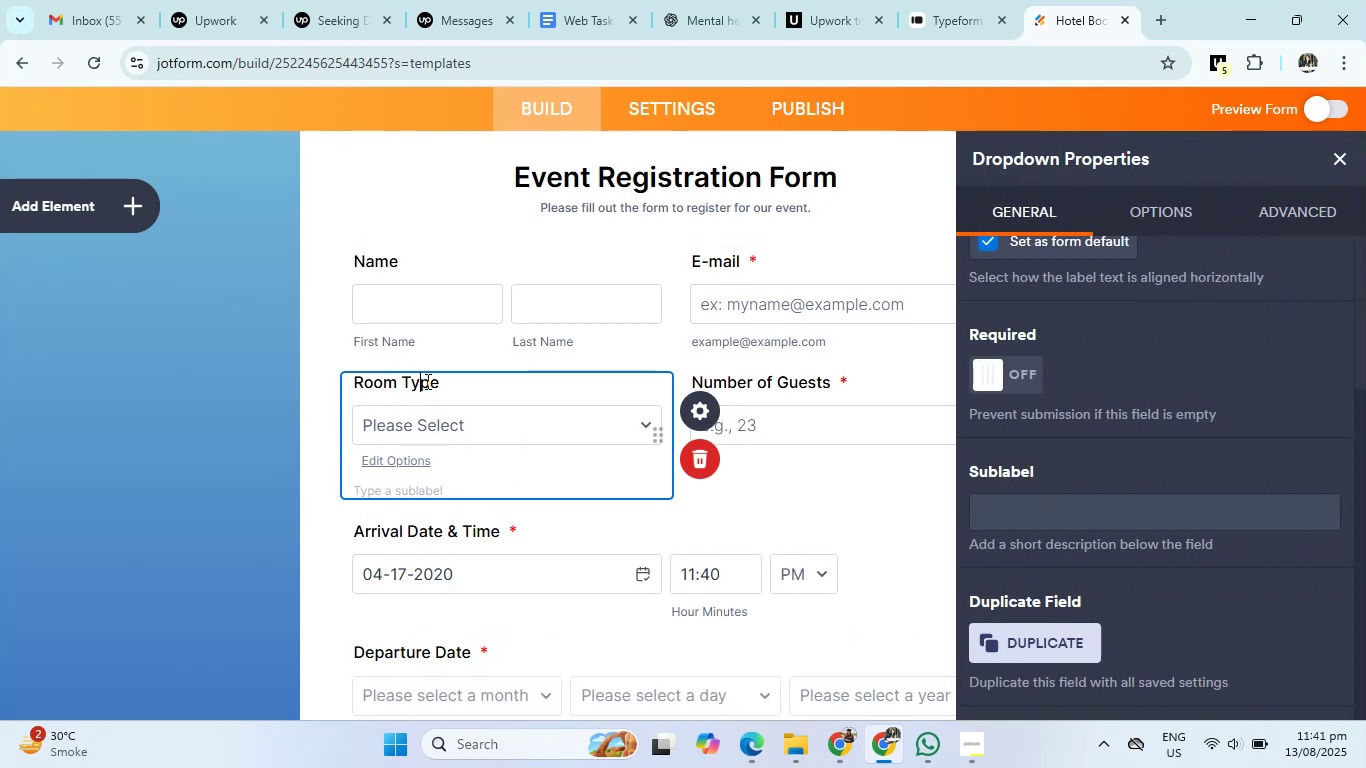 
left_click_drag(start_coordinate=[442, 382], to_coordinate=[292, 390])
 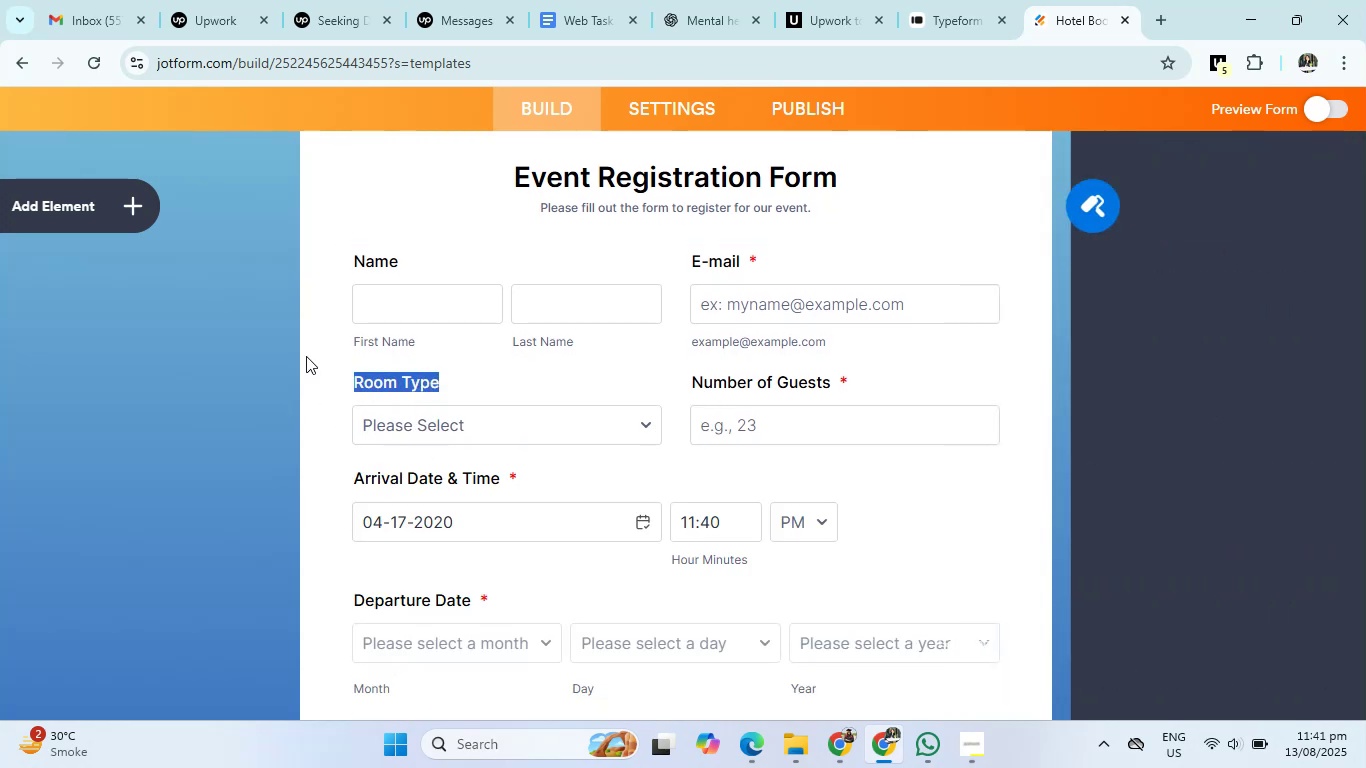 
key(Backspace)
type(Company)
 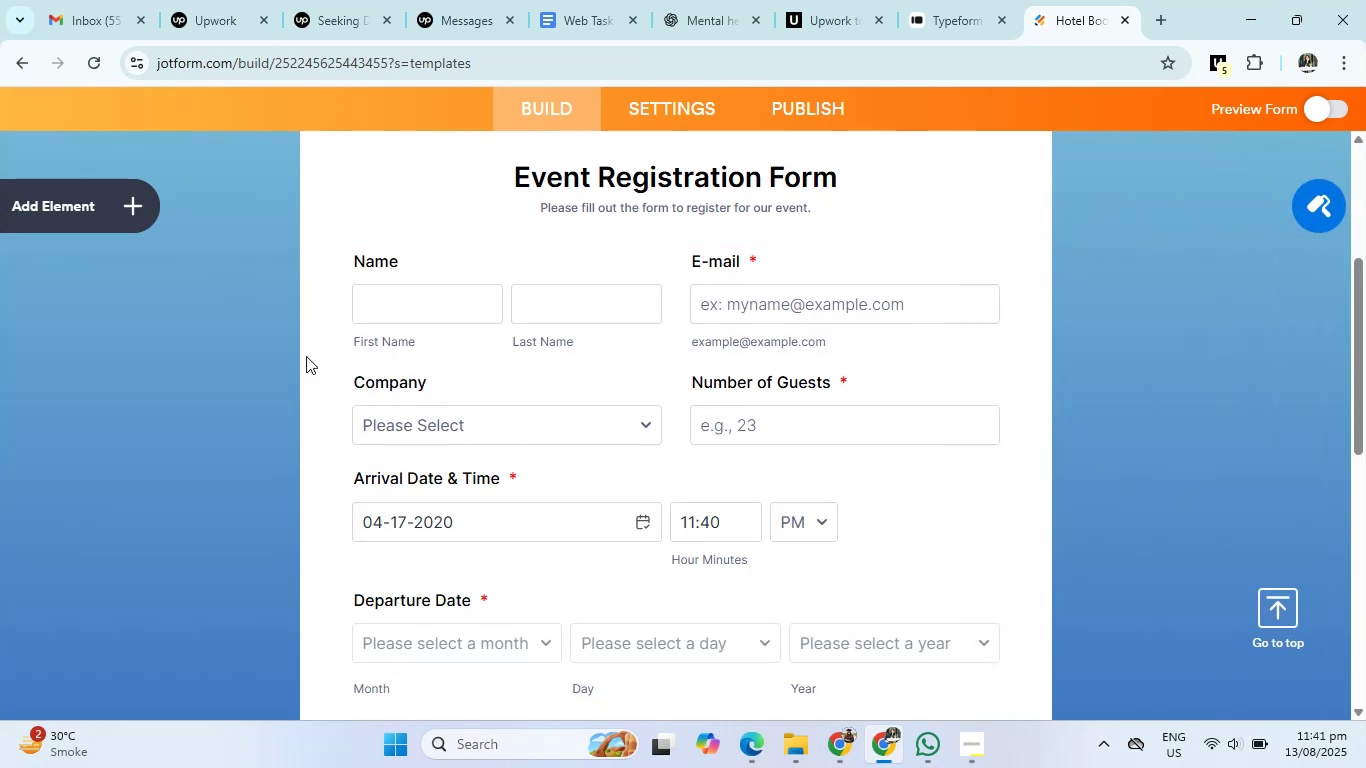 
mouse_move([561, 436])
 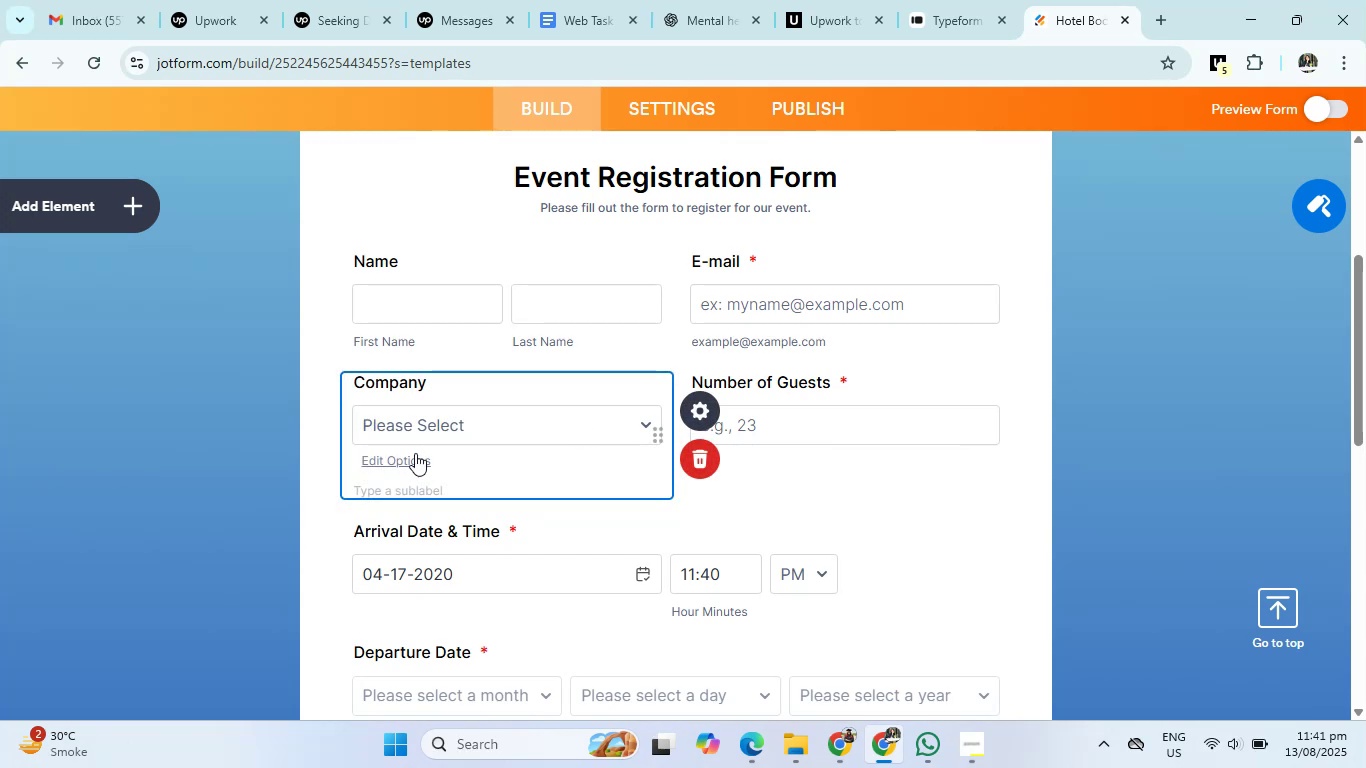 
left_click([377, 463])
 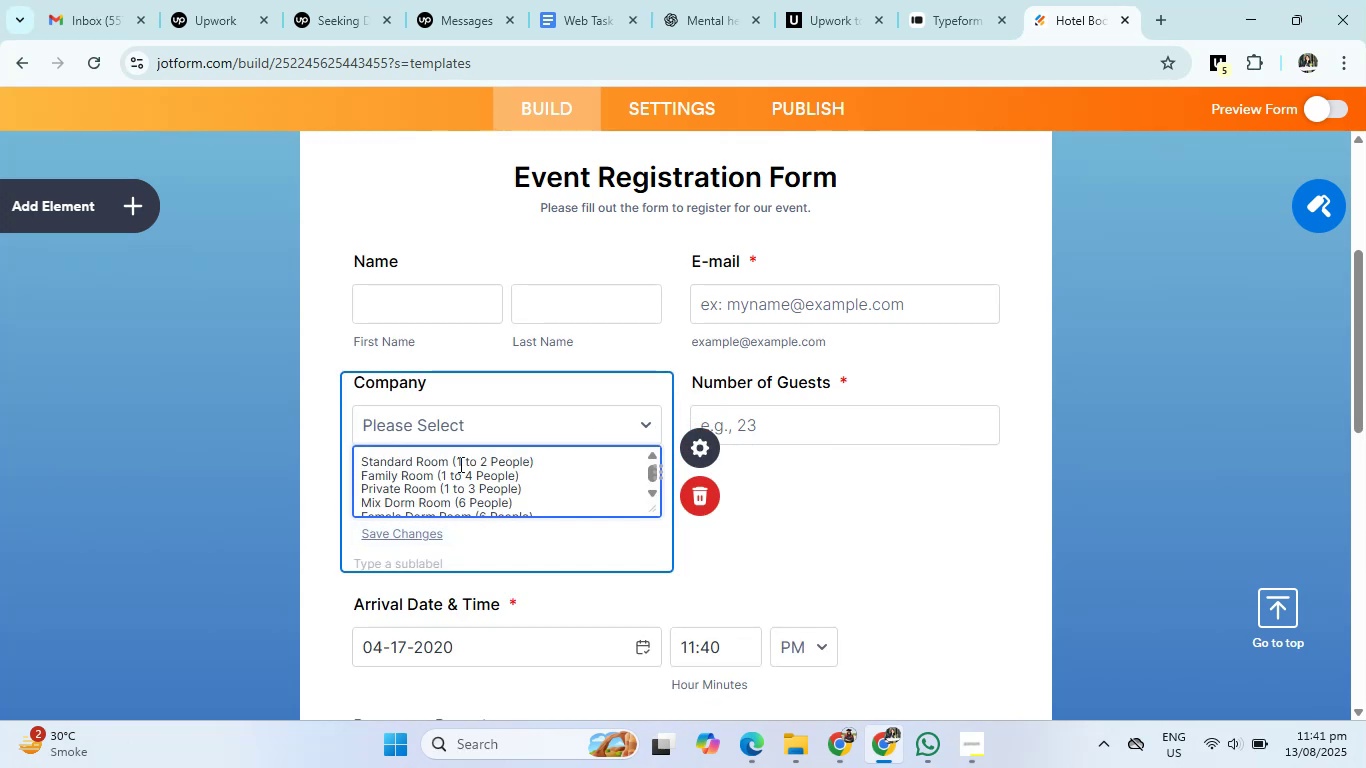 
scroll: coordinate [520, 480], scroll_direction: down, amount: 3.0
 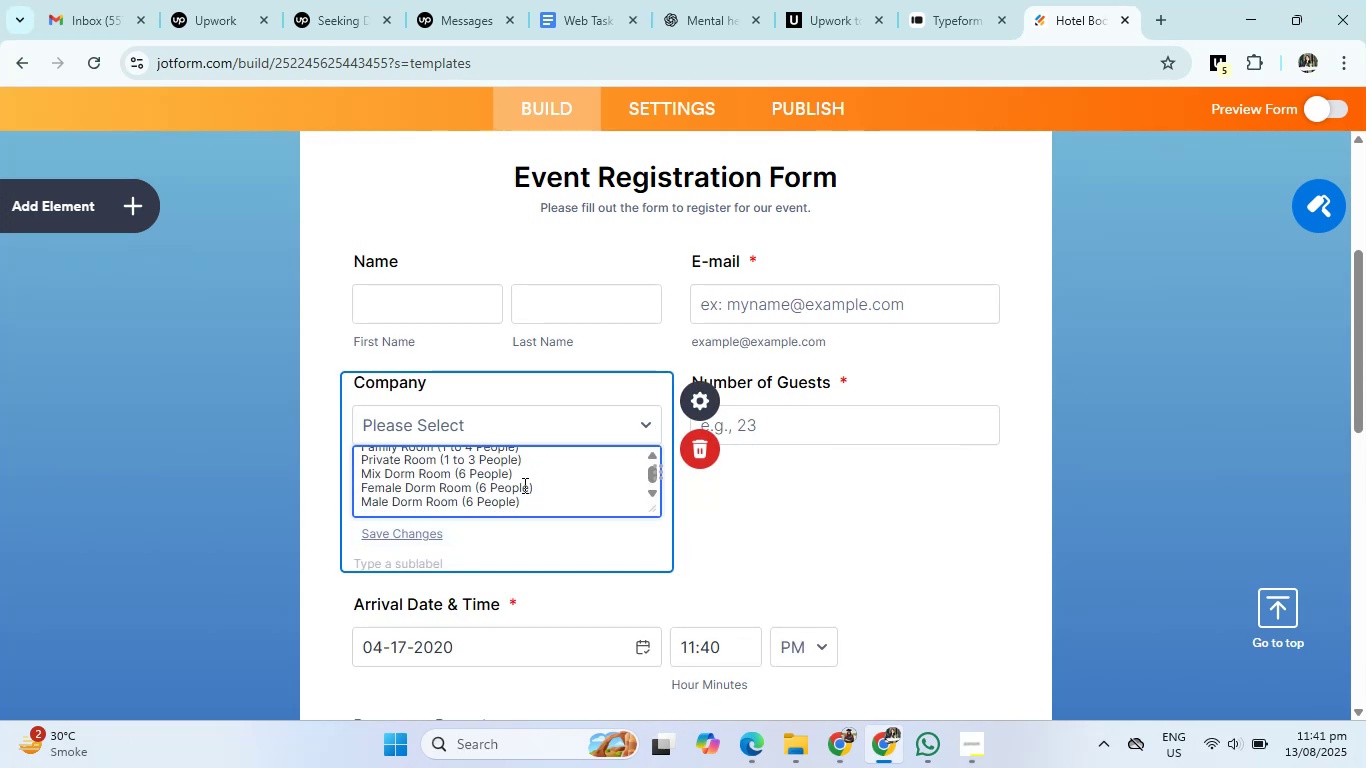 
left_click_drag(start_coordinate=[528, 499], to_coordinate=[307, 429])
 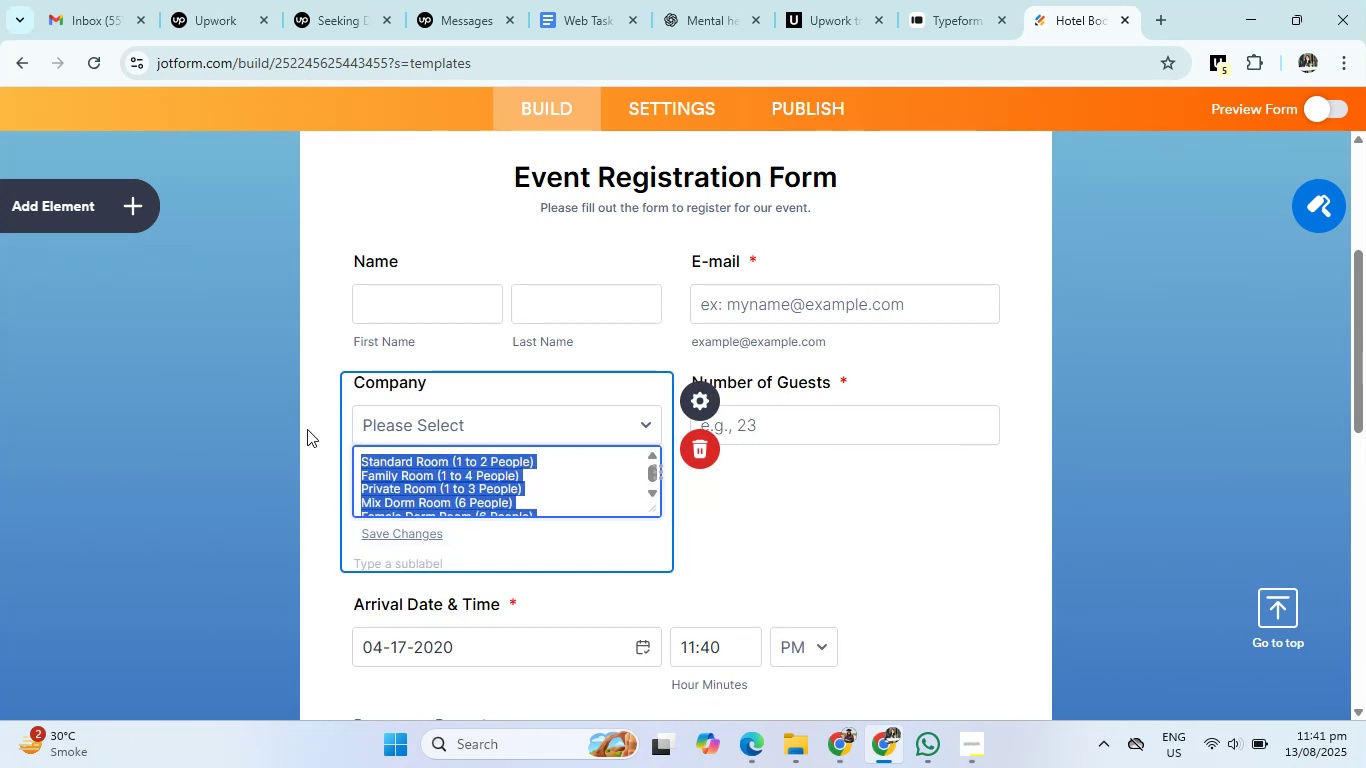 
key(Backspace)
 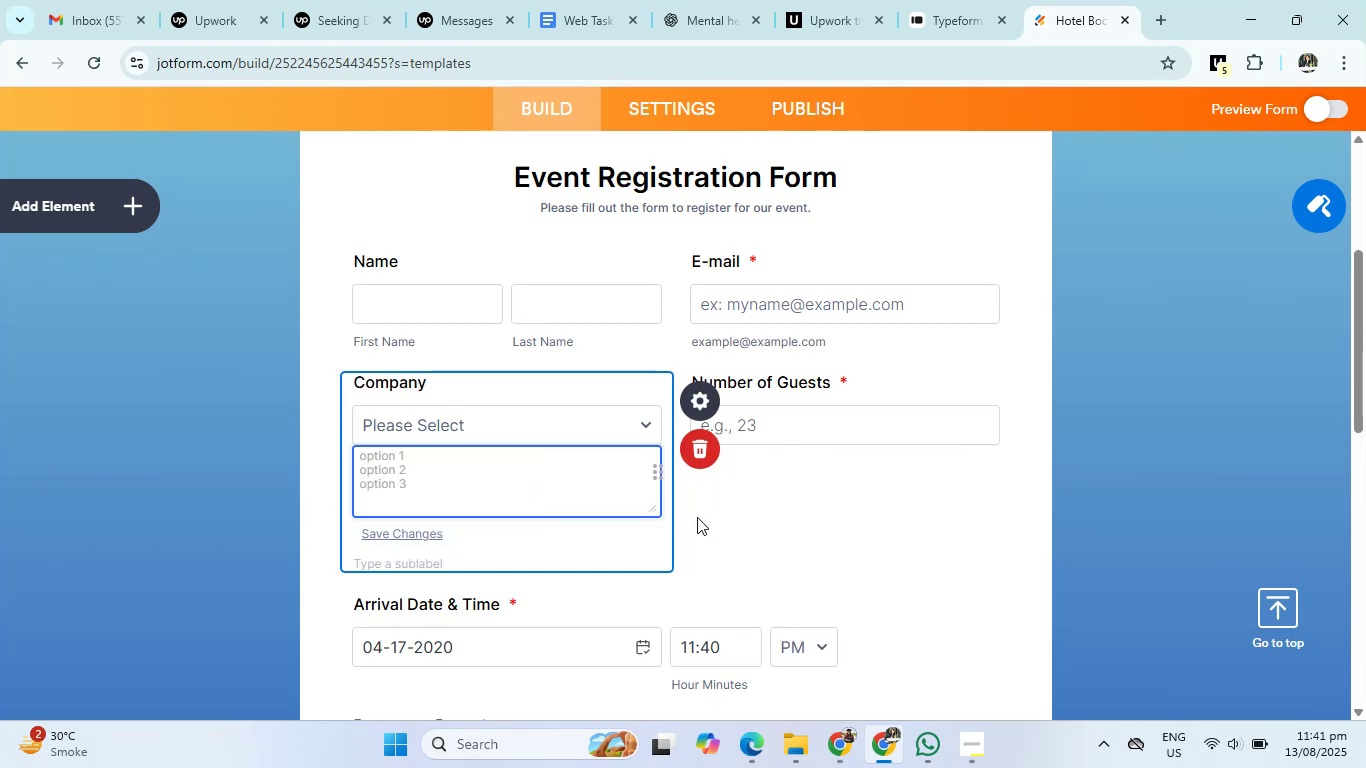 
left_click([421, 540])
 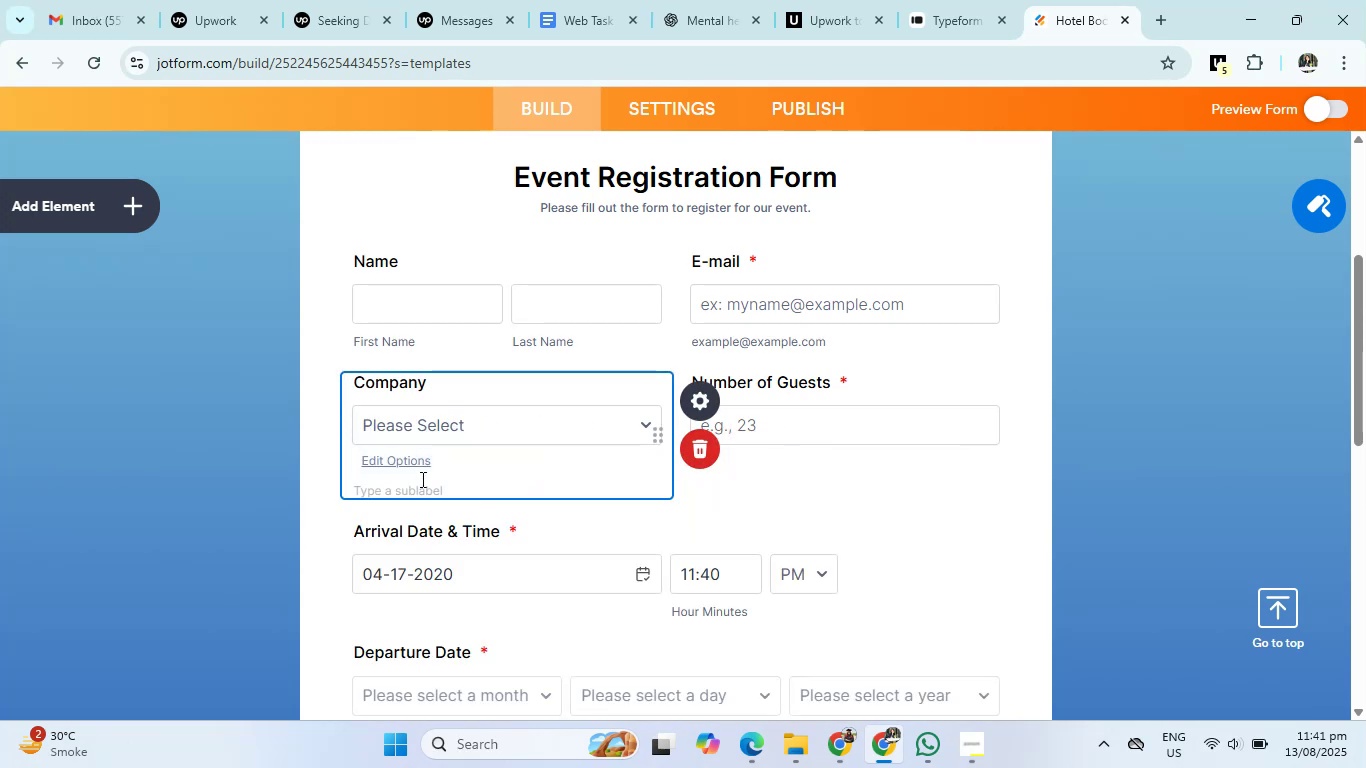 
left_click([420, 418])
 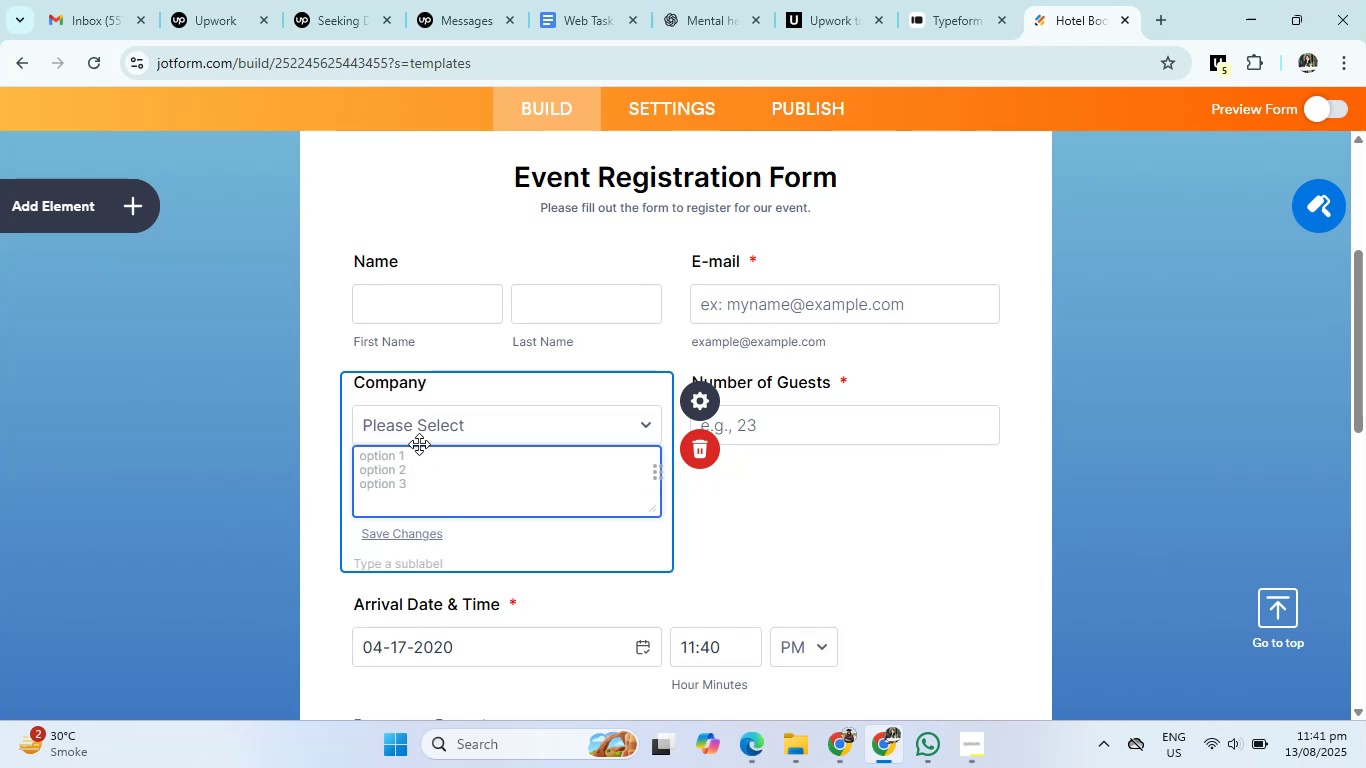 
left_click([419, 561])
 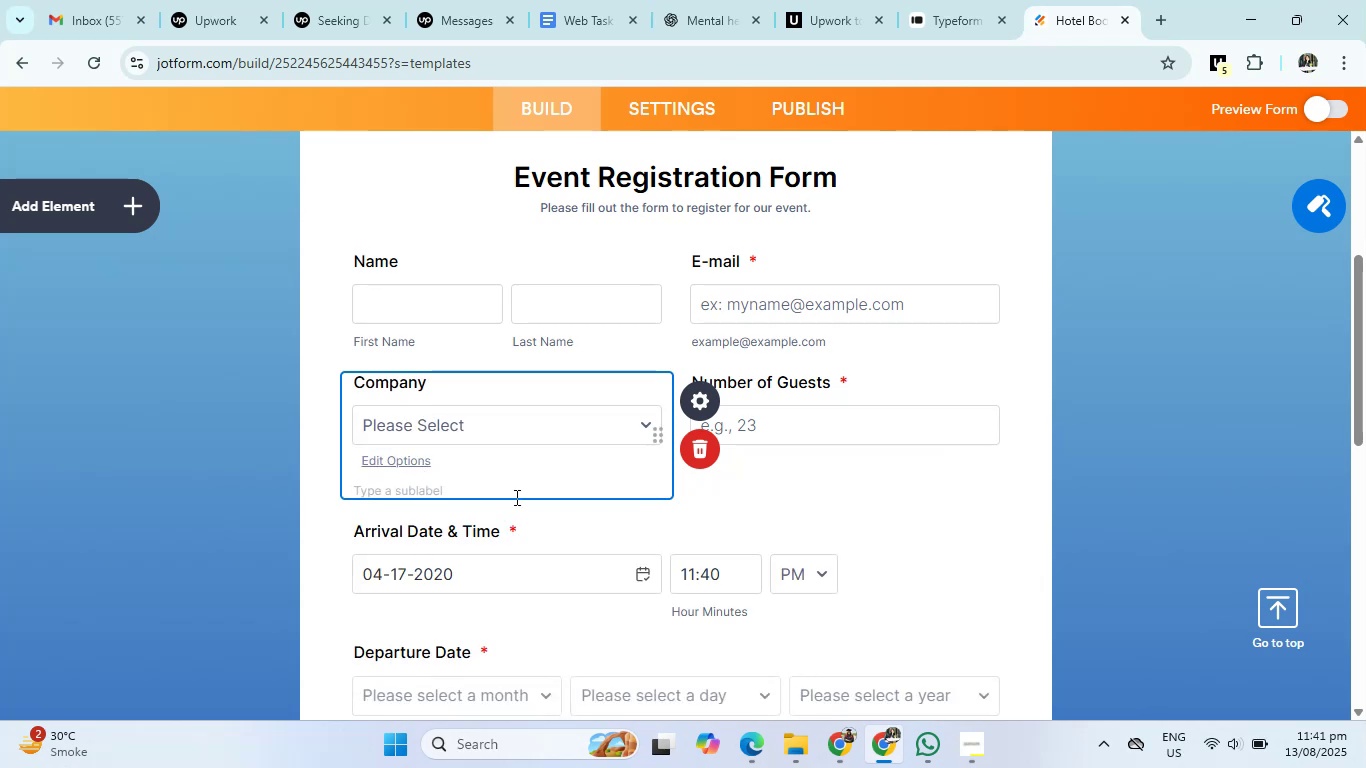 
wait(5.39)
 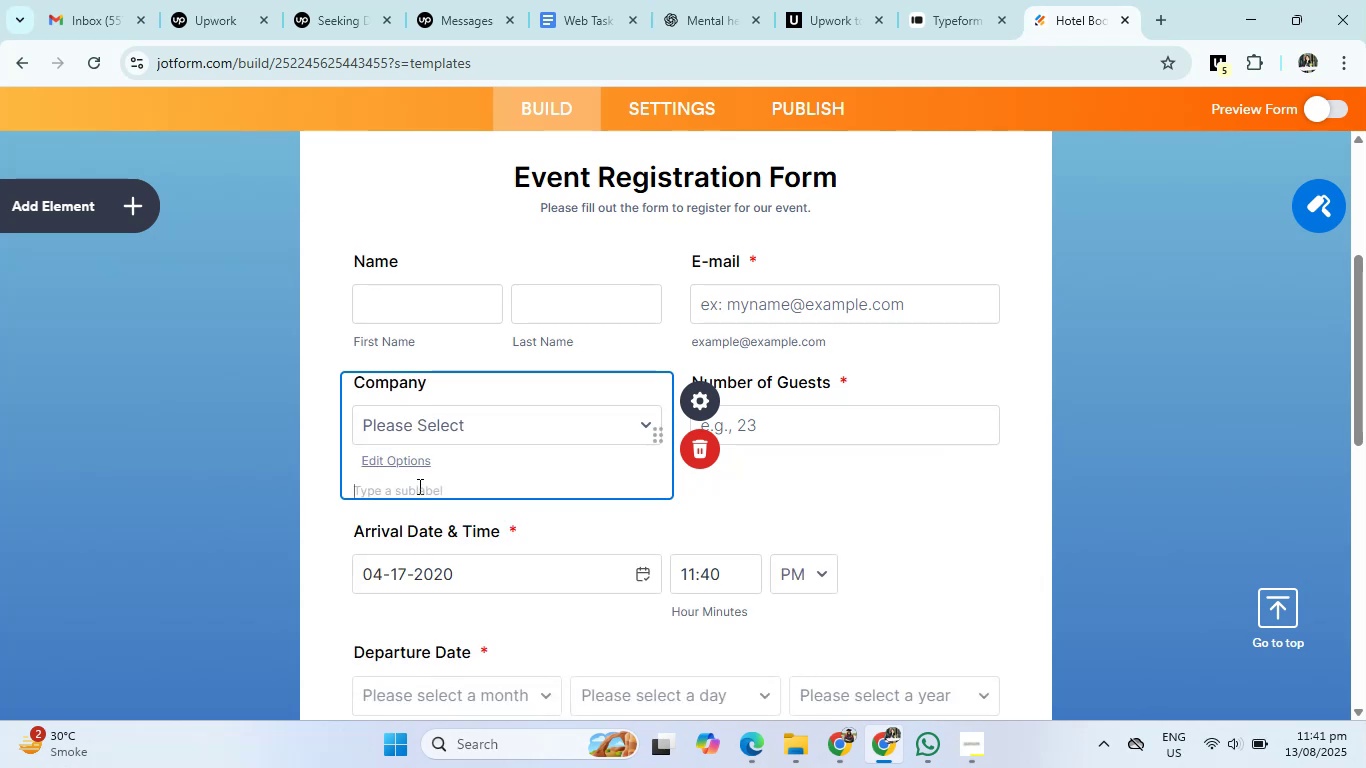 
type(Write your company name)
 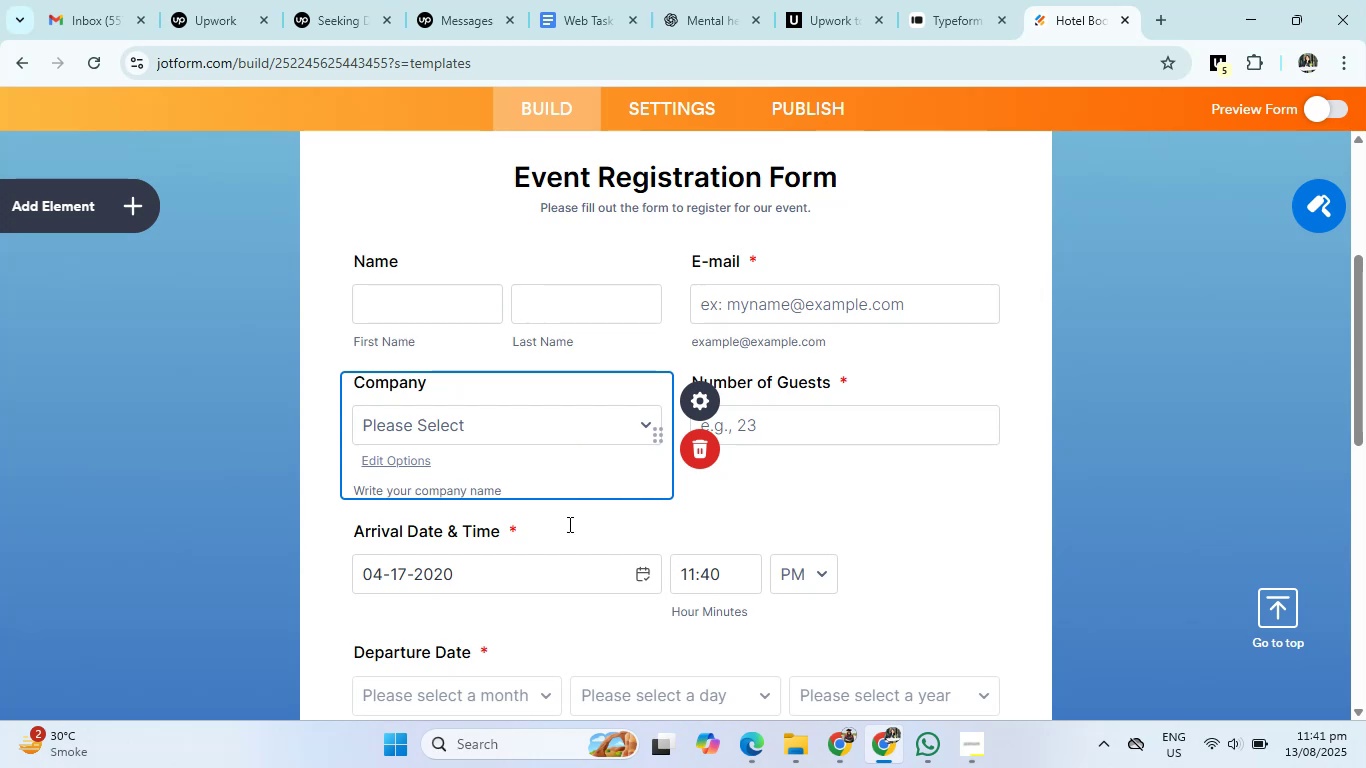 
left_click([841, 485])
 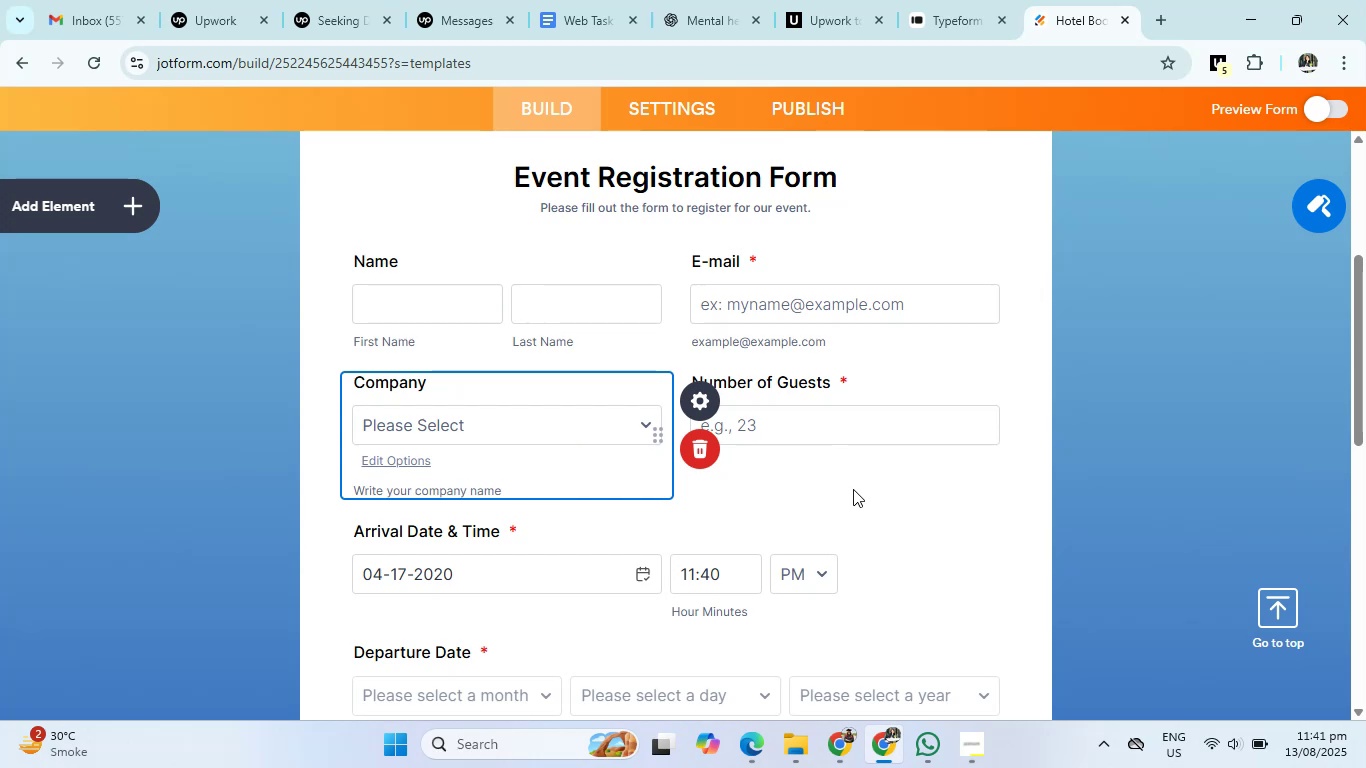 
left_click([853, 489])
 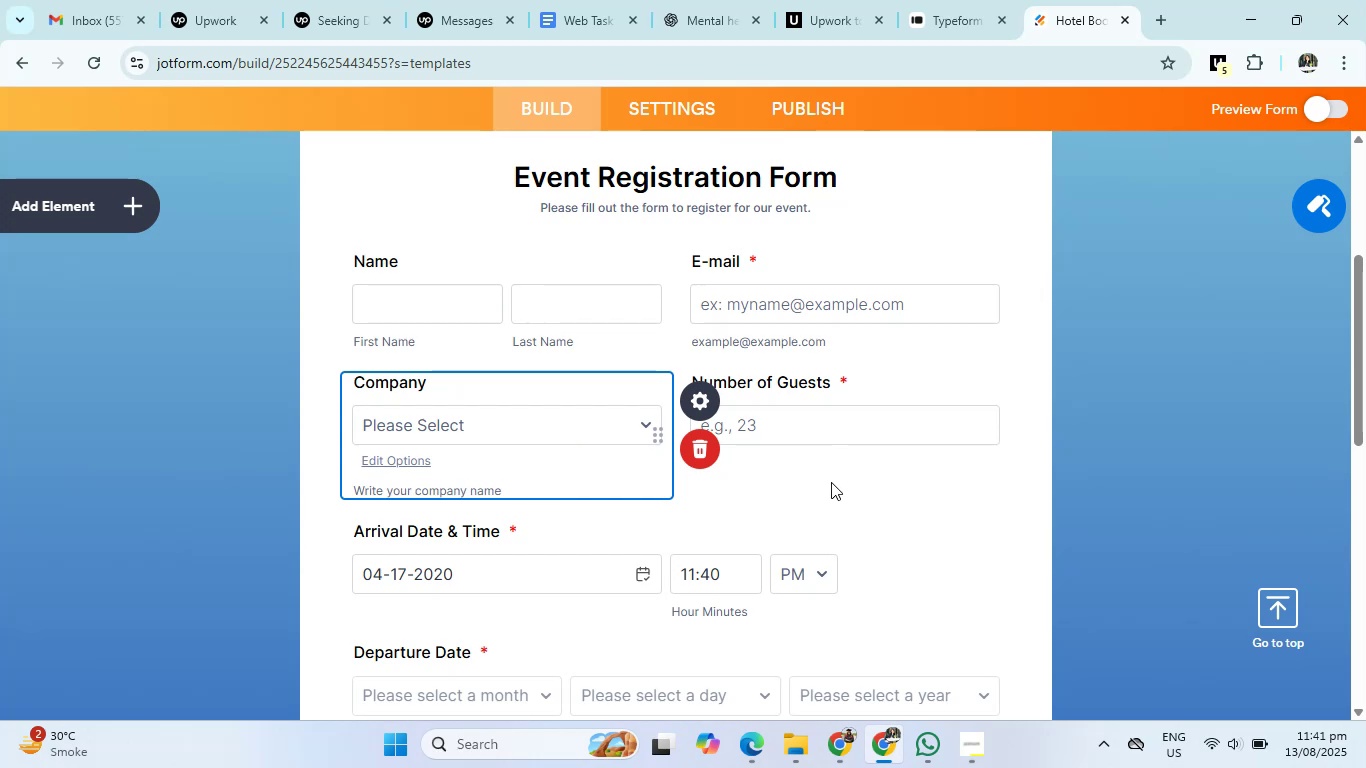 
double_click([831, 482])
 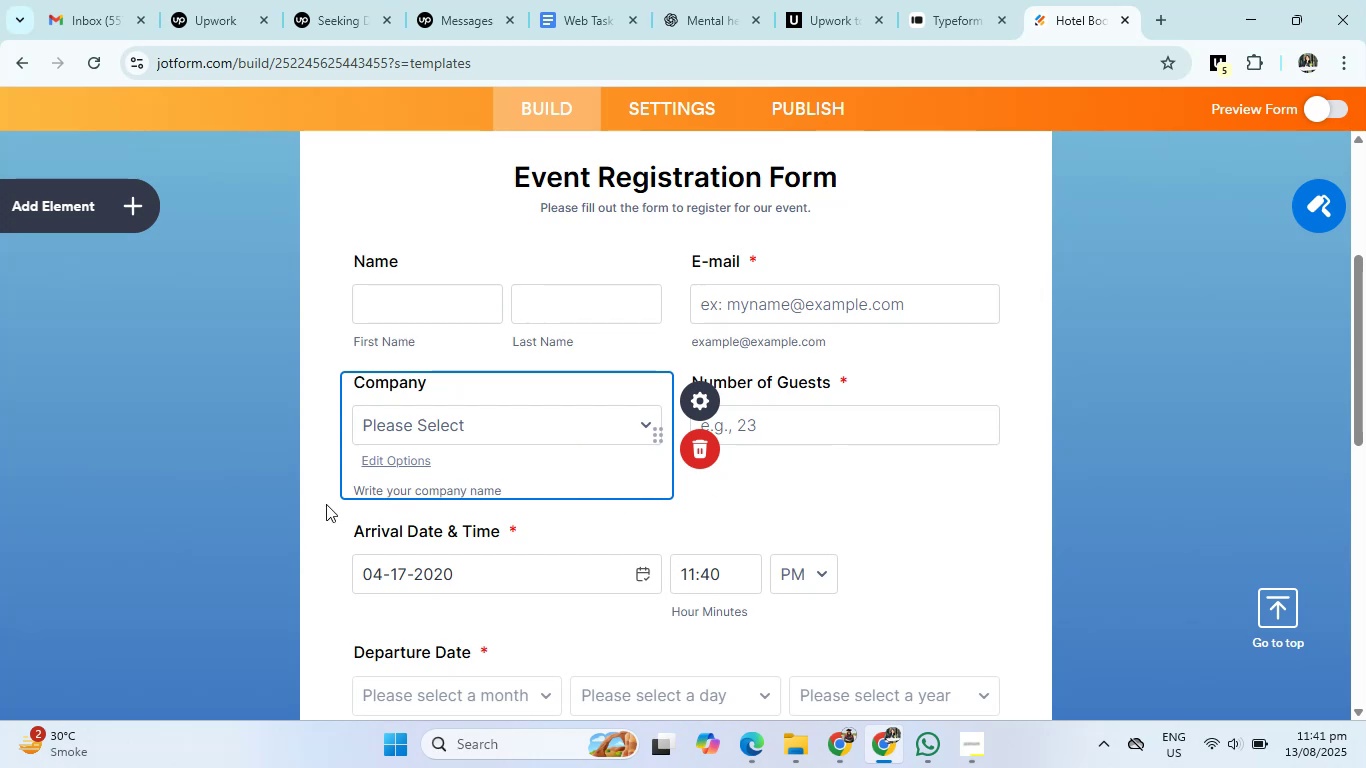 
double_click([308, 516])
 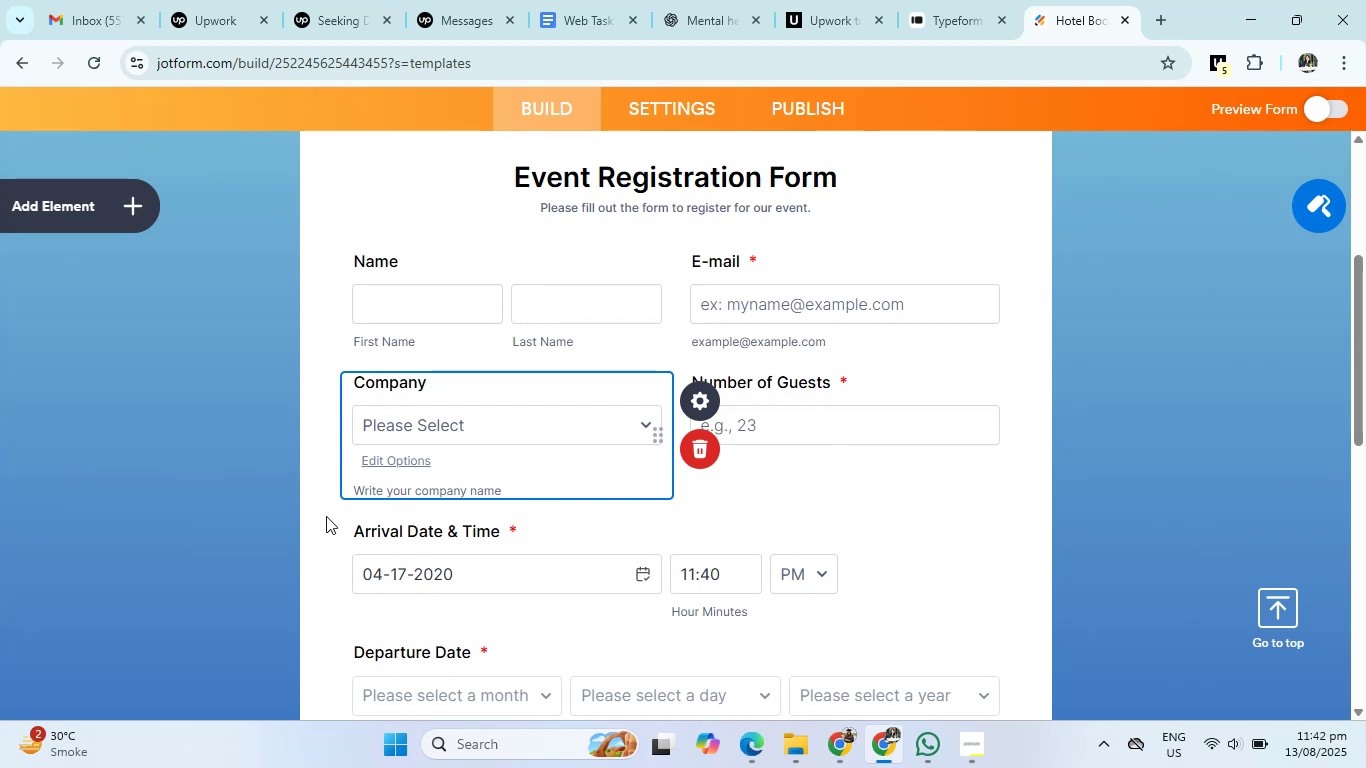 
left_click([328, 516])
 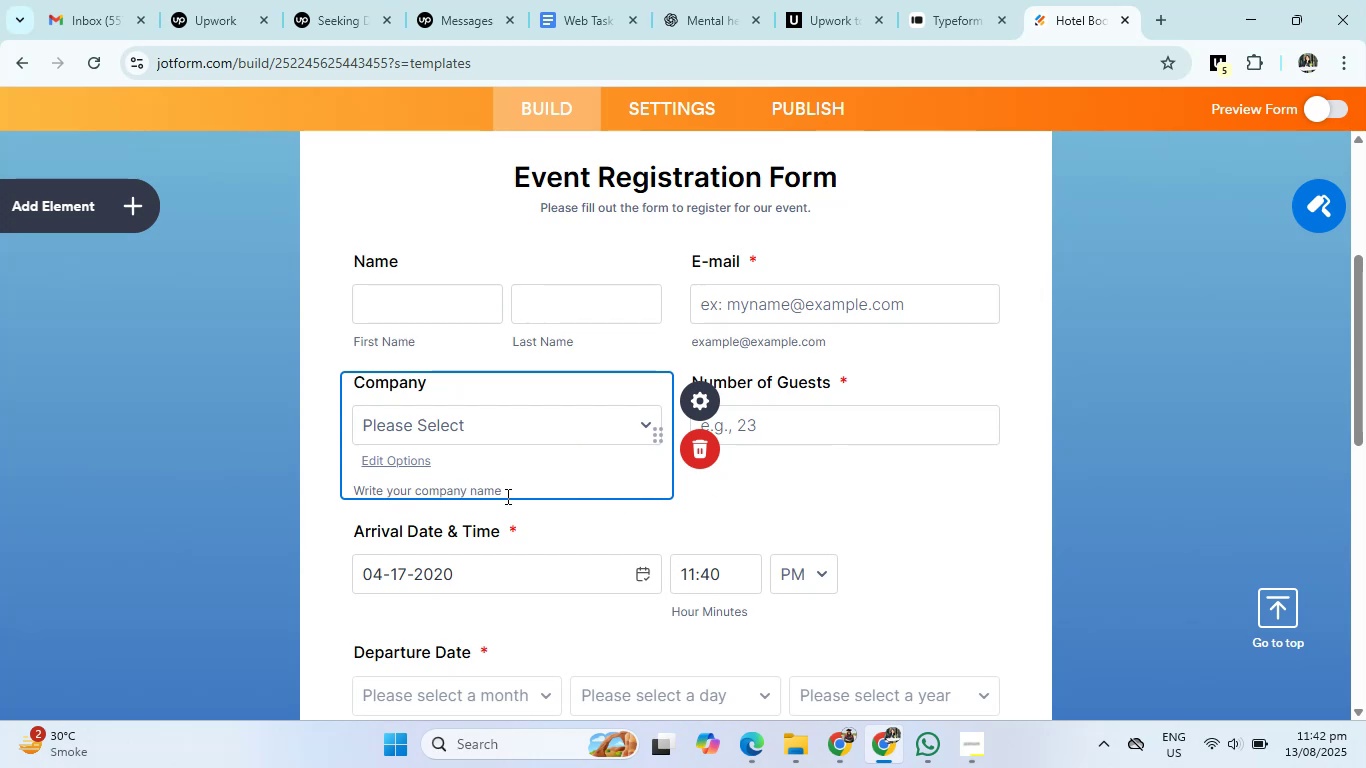 
left_click([741, 501])
 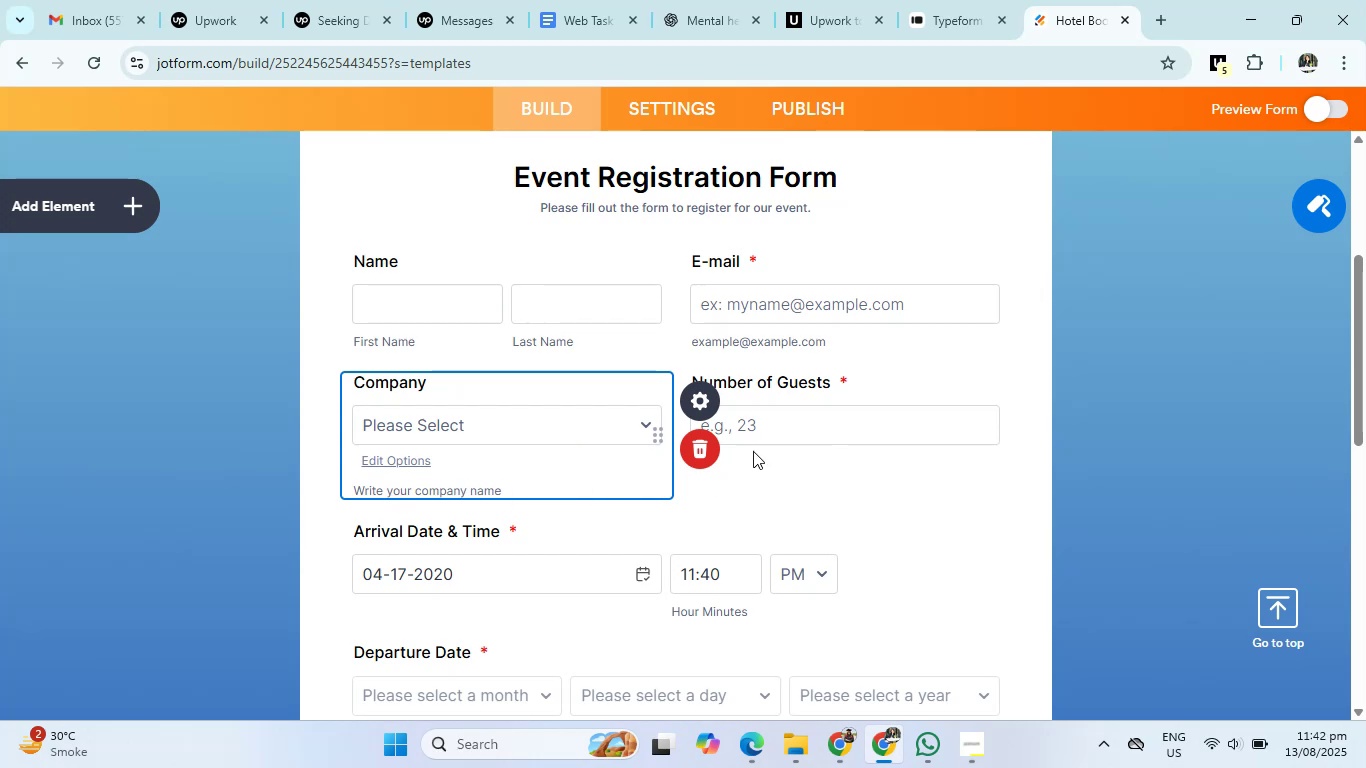 
left_click([763, 427])
 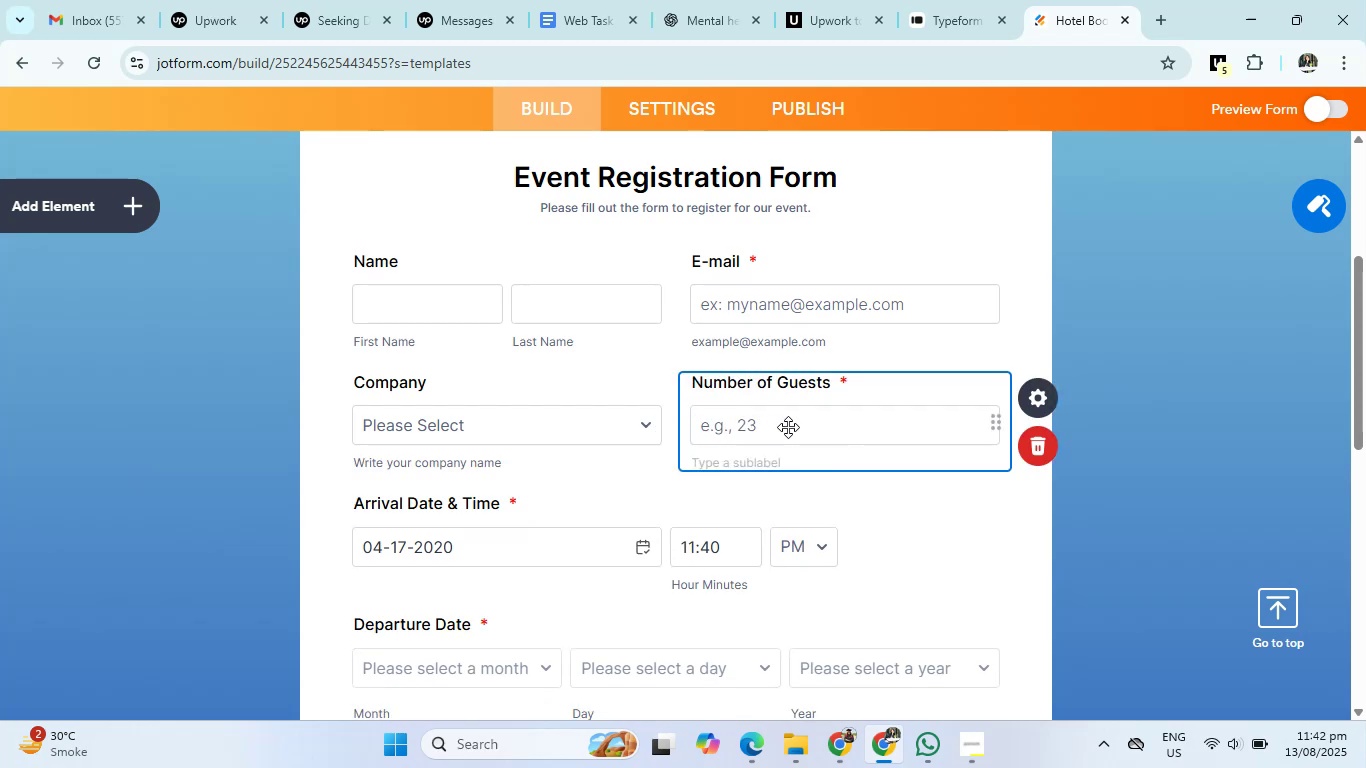 
scroll: coordinate [995, 568], scroll_direction: down, amount: 1.0
 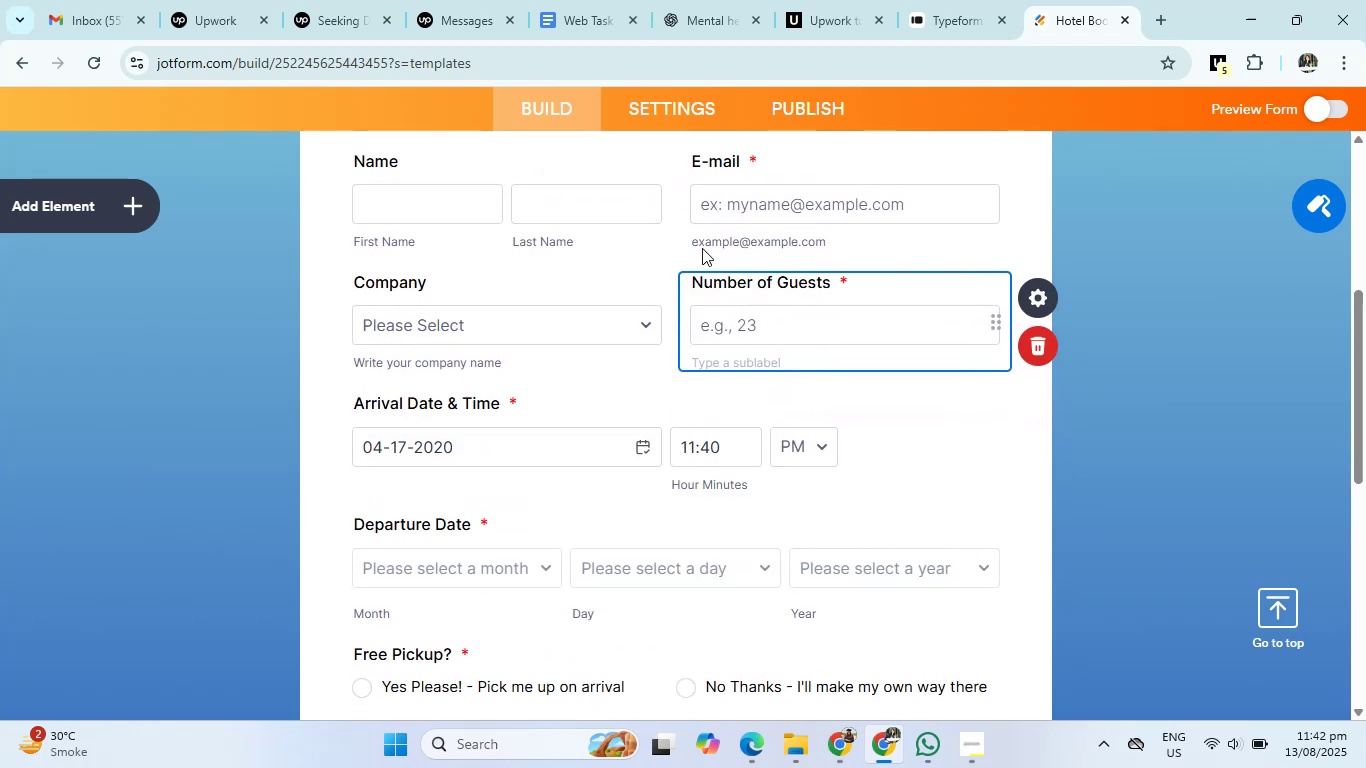 
left_click([697, 9])
 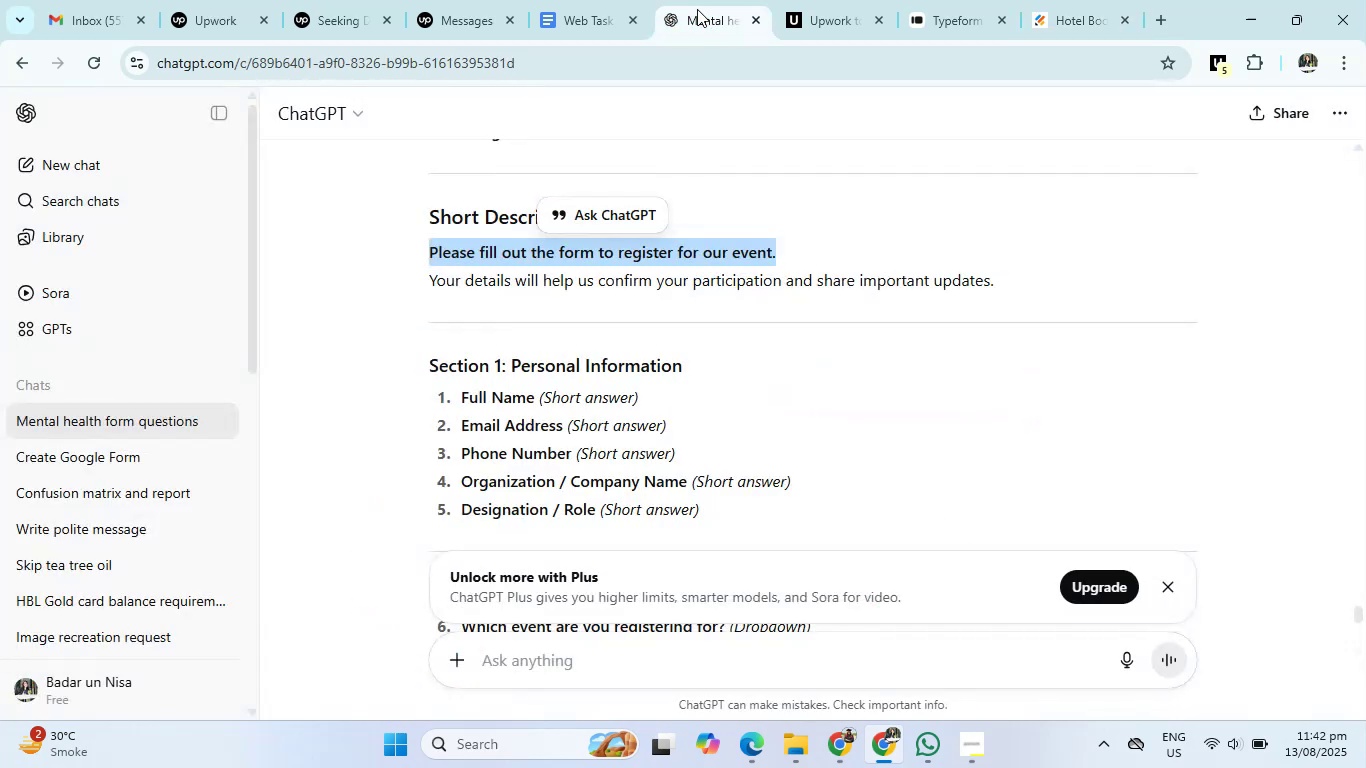 
scroll: coordinate [715, 315], scroll_direction: down, amount: 4.0
 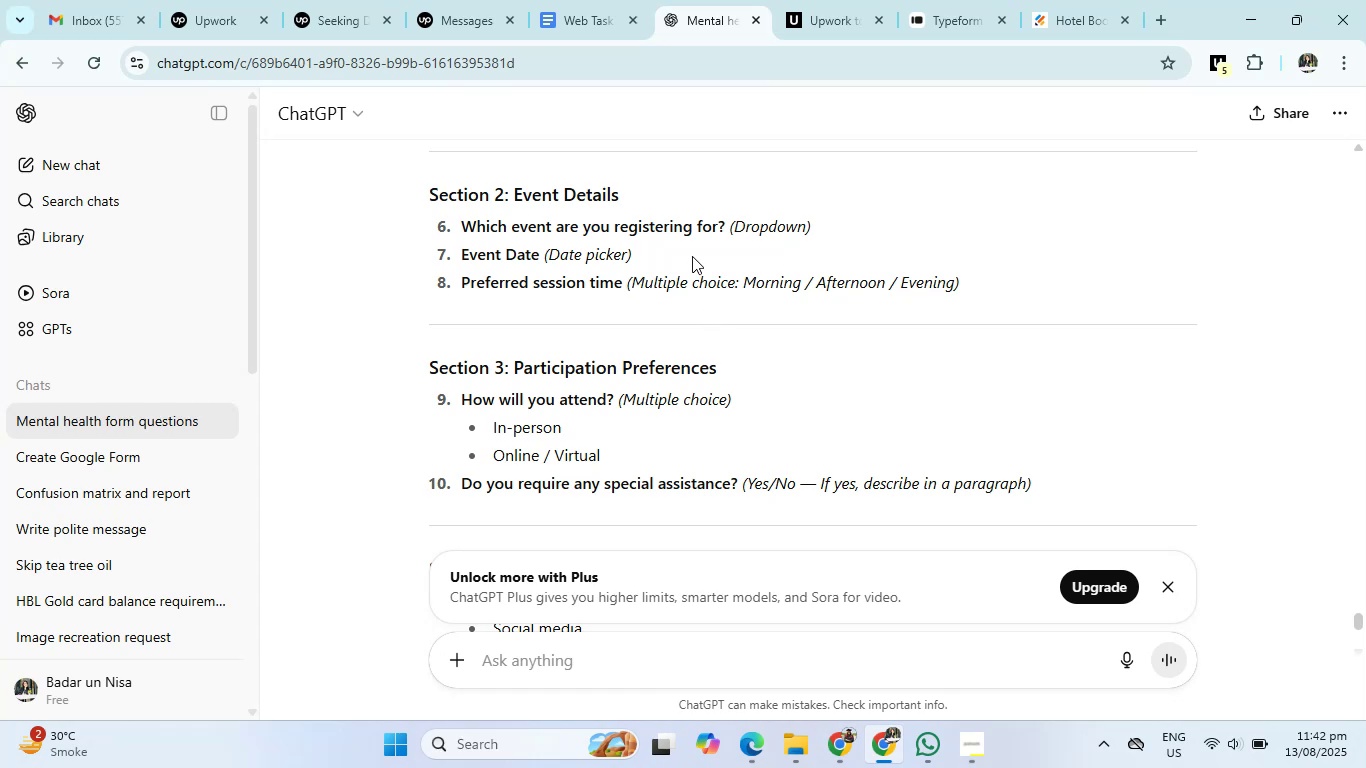 
left_click([1063, 18])
 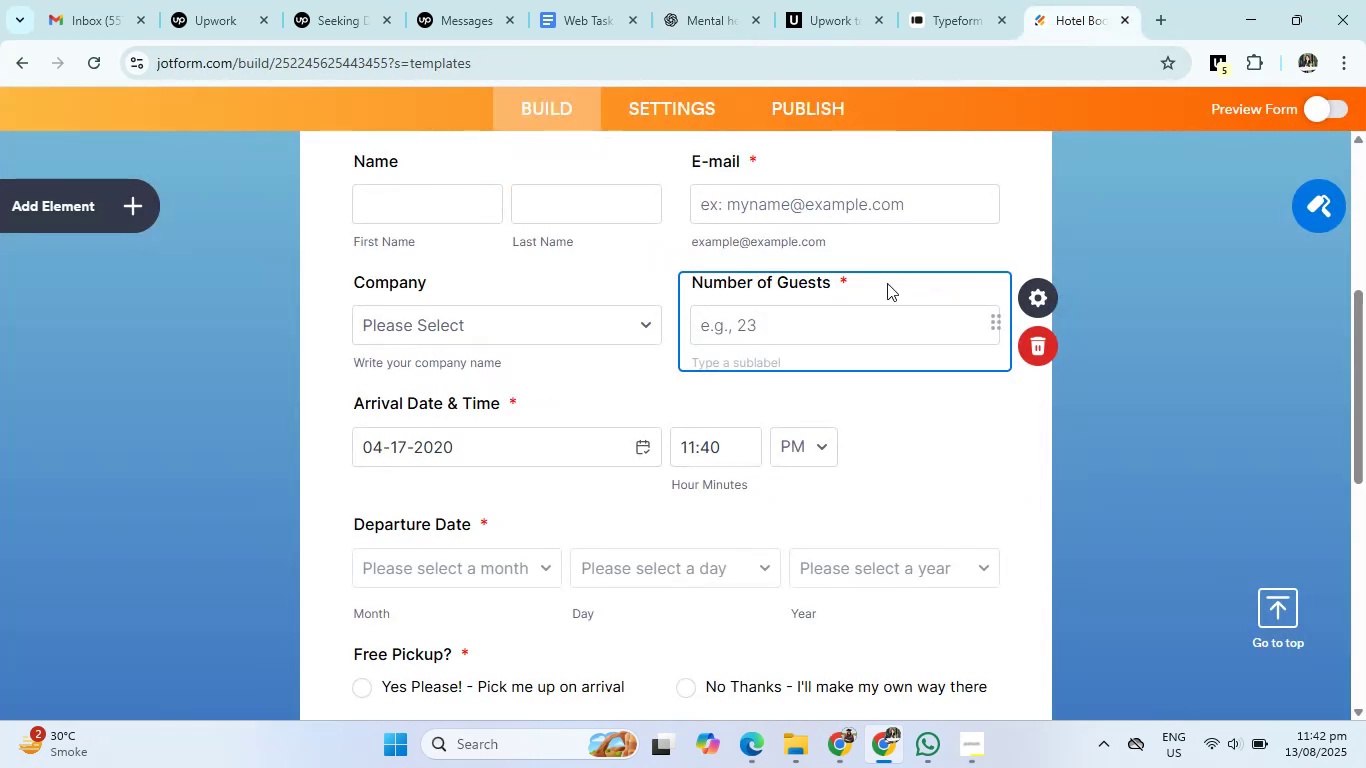 
scroll: coordinate [577, 450], scroll_direction: down, amount: 5.0
 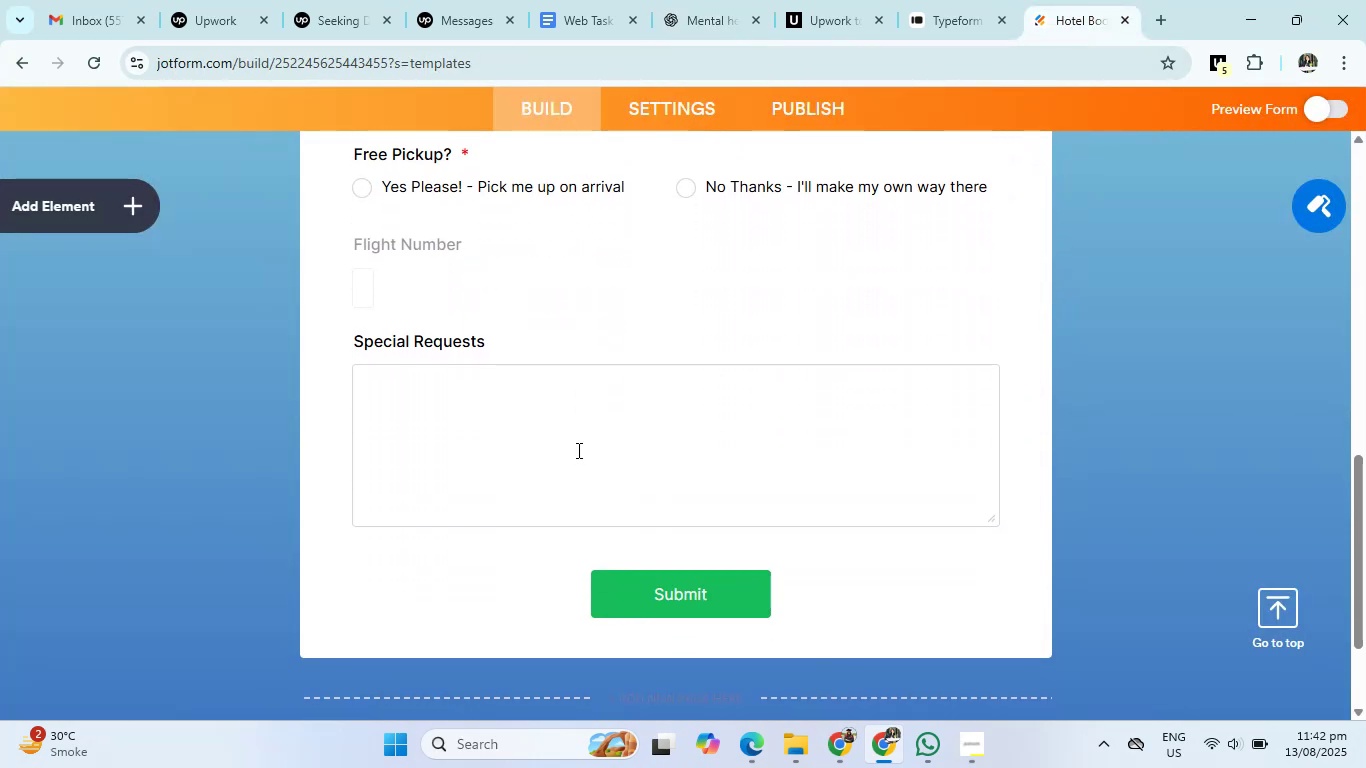 
scroll: coordinate [577, 450], scroll_direction: up, amount: 1.0
 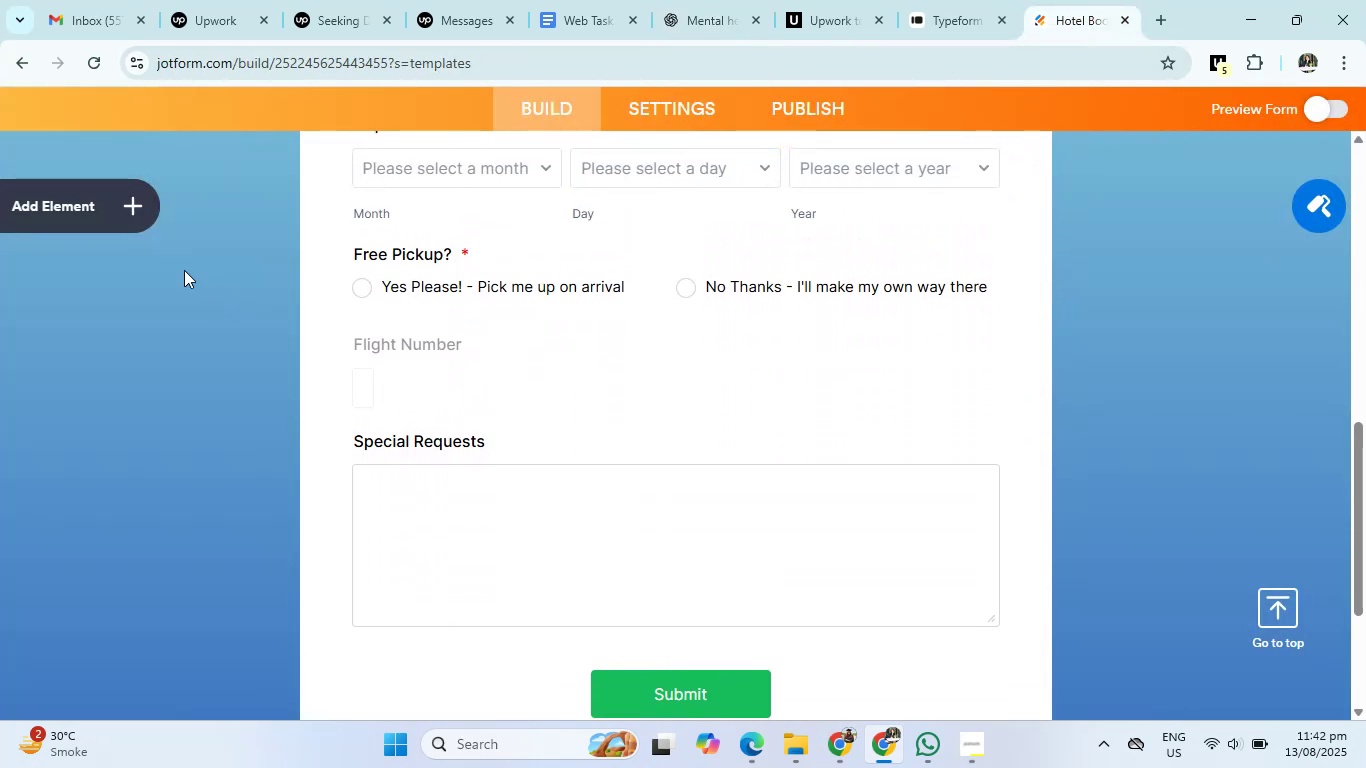 
left_click([50, 210])
 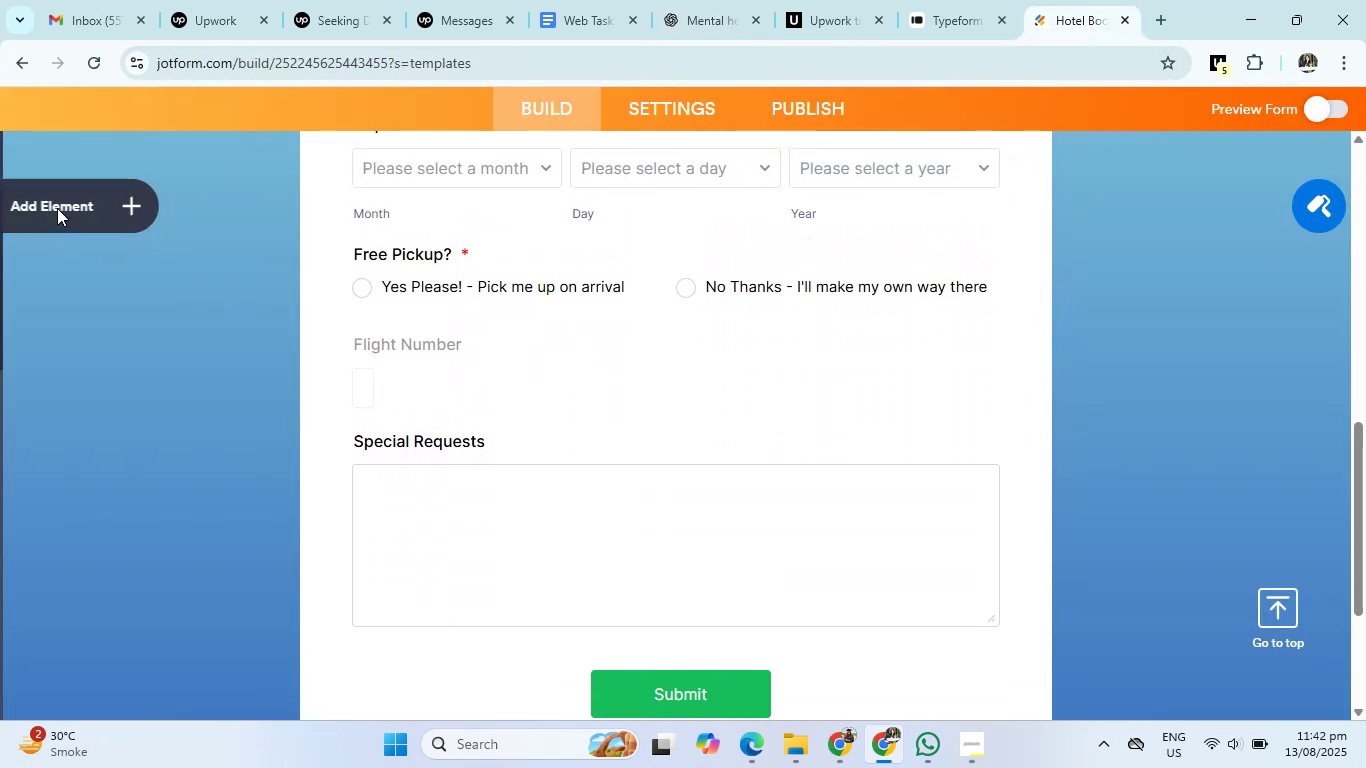 
scroll: coordinate [686, 374], scroll_direction: up, amount: 3.0
 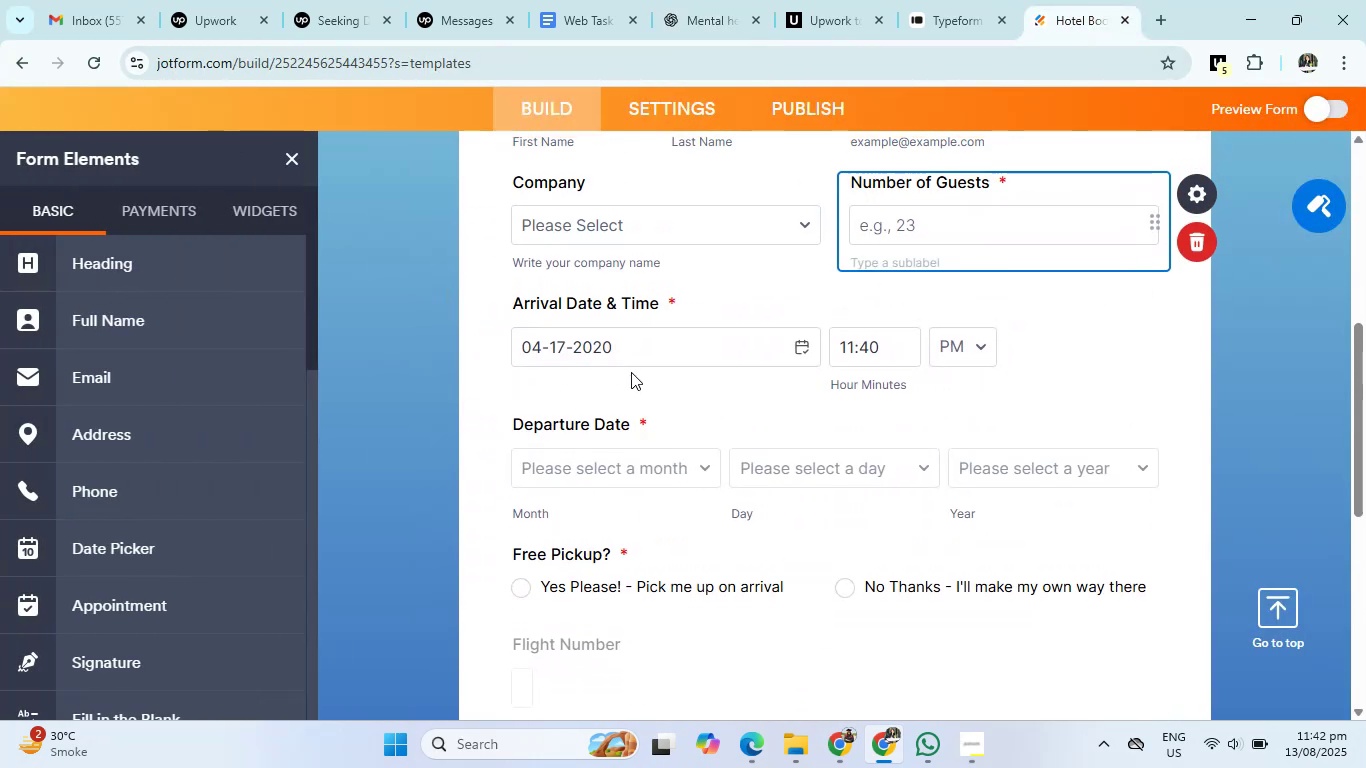 
left_click([665, 383])
 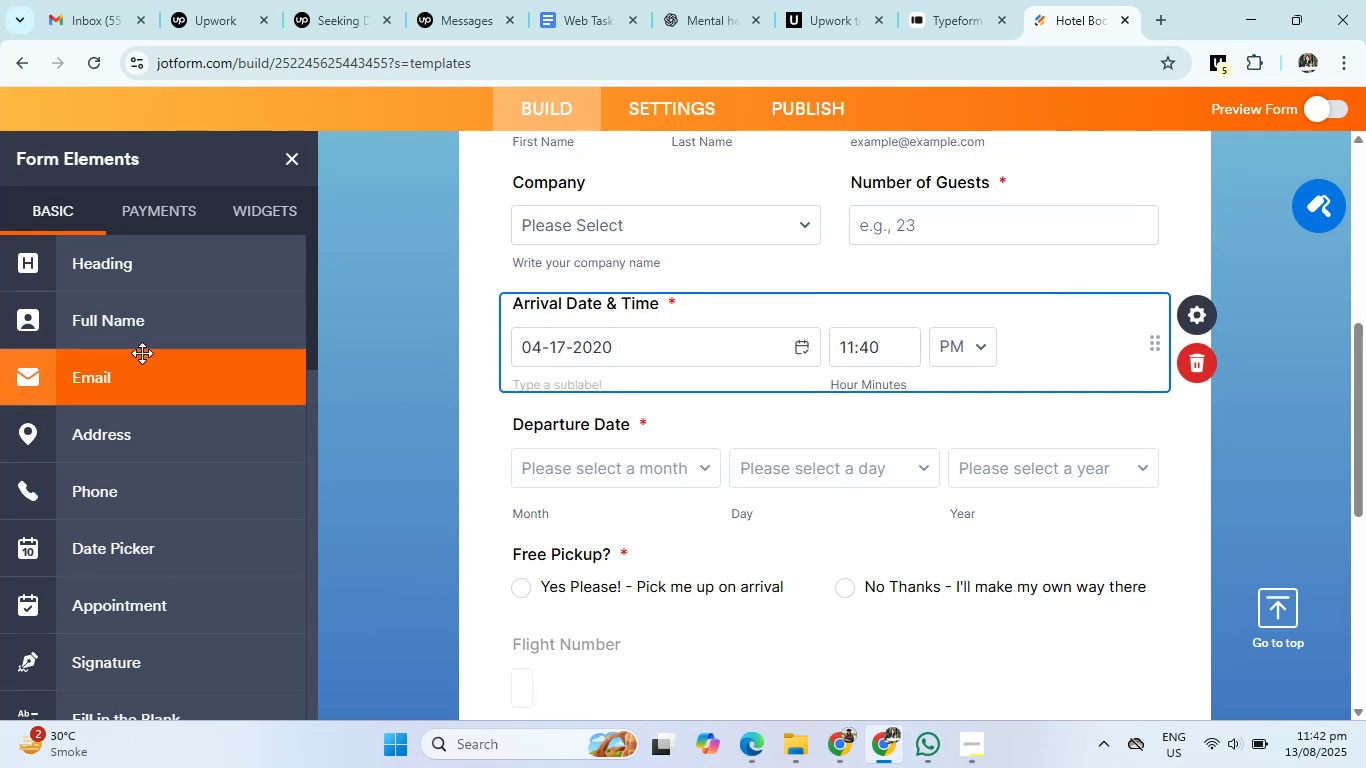 
scroll: coordinate [171, 428], scroll_direction: down, amount: 2.0
 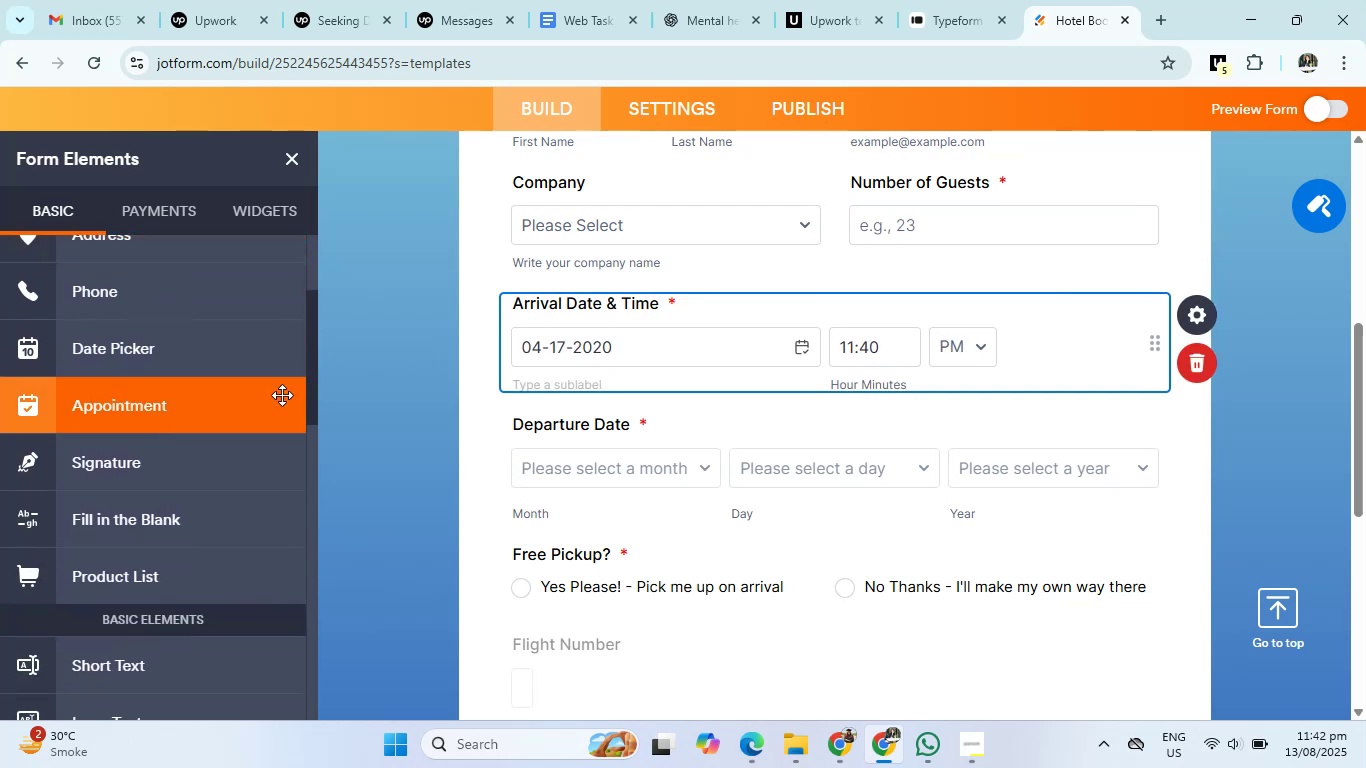 
left_click([675, 0])
 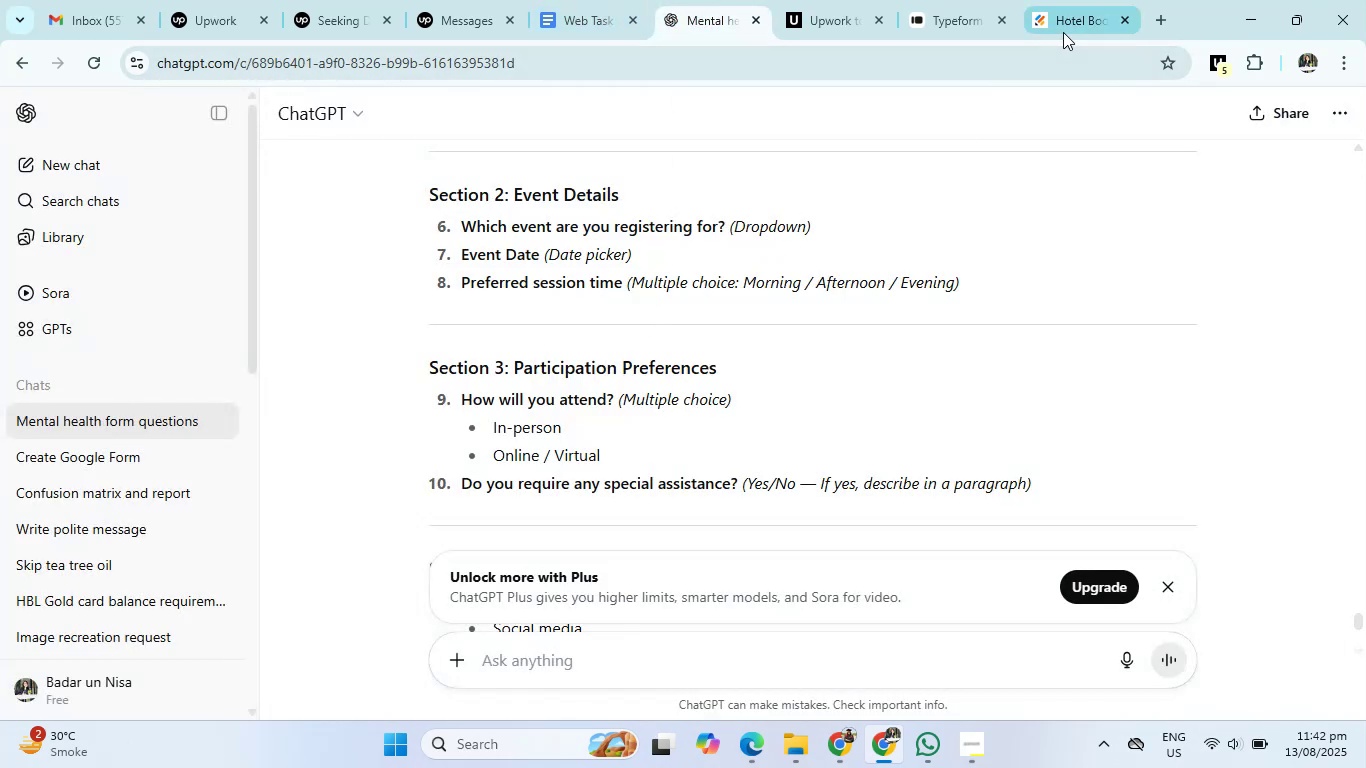 
left_click([1071, 19])
 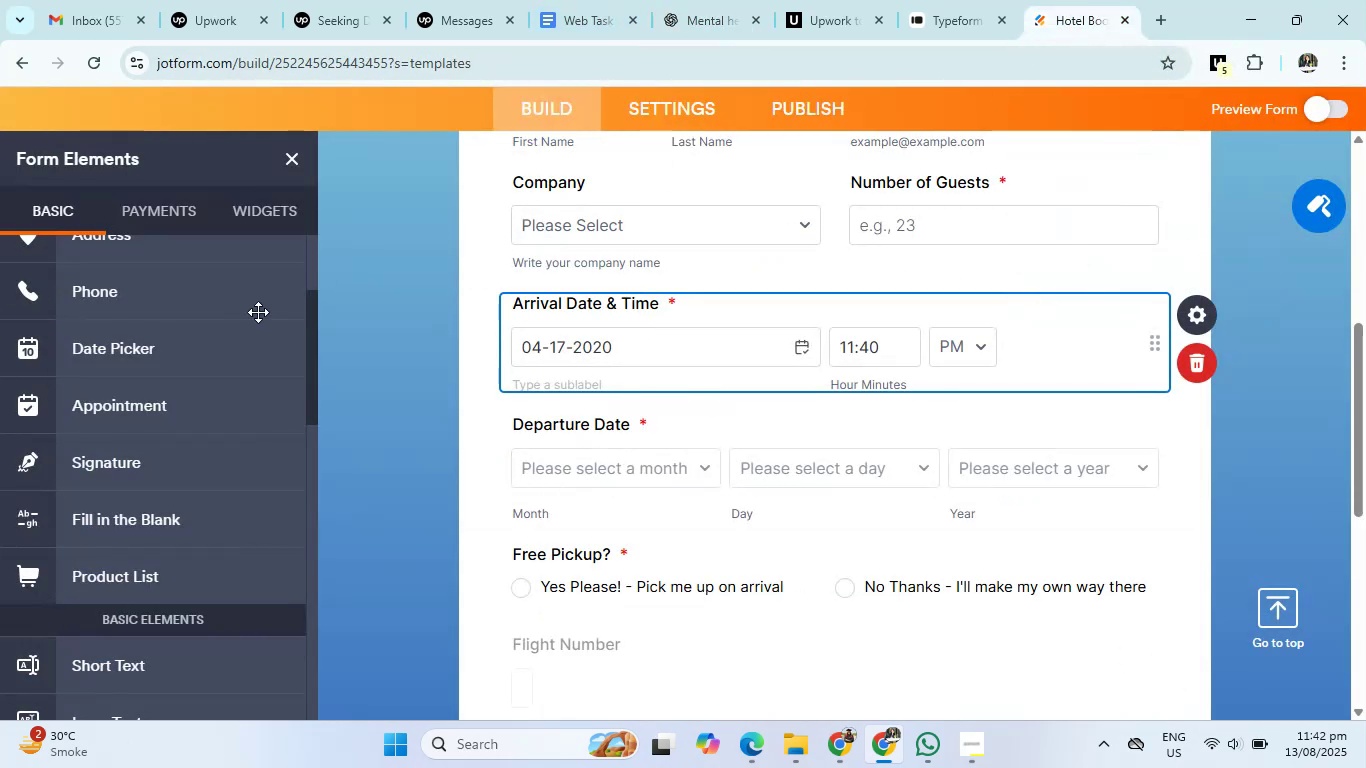 
scroll: coordinate [137, 391], scroll_direction: down, amount: 1.0
 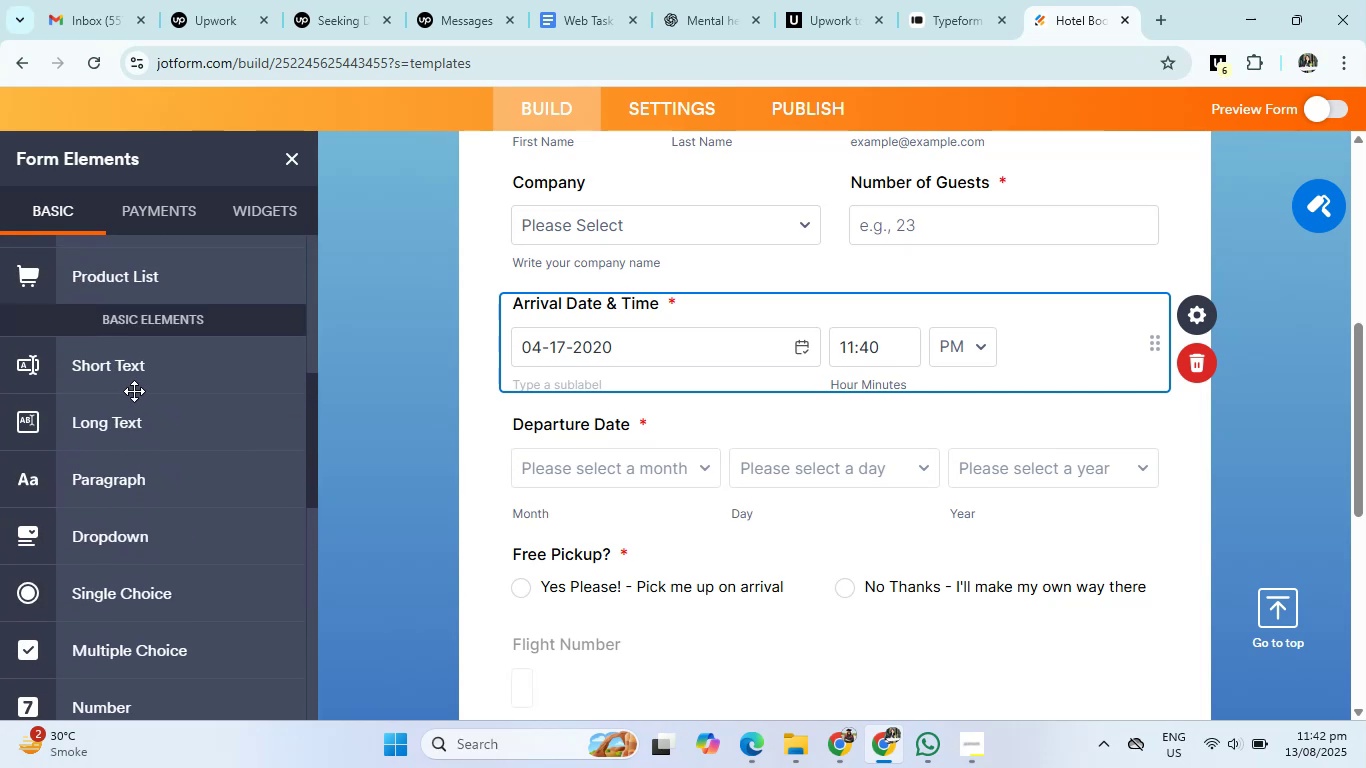 
left_click([114, 373])
 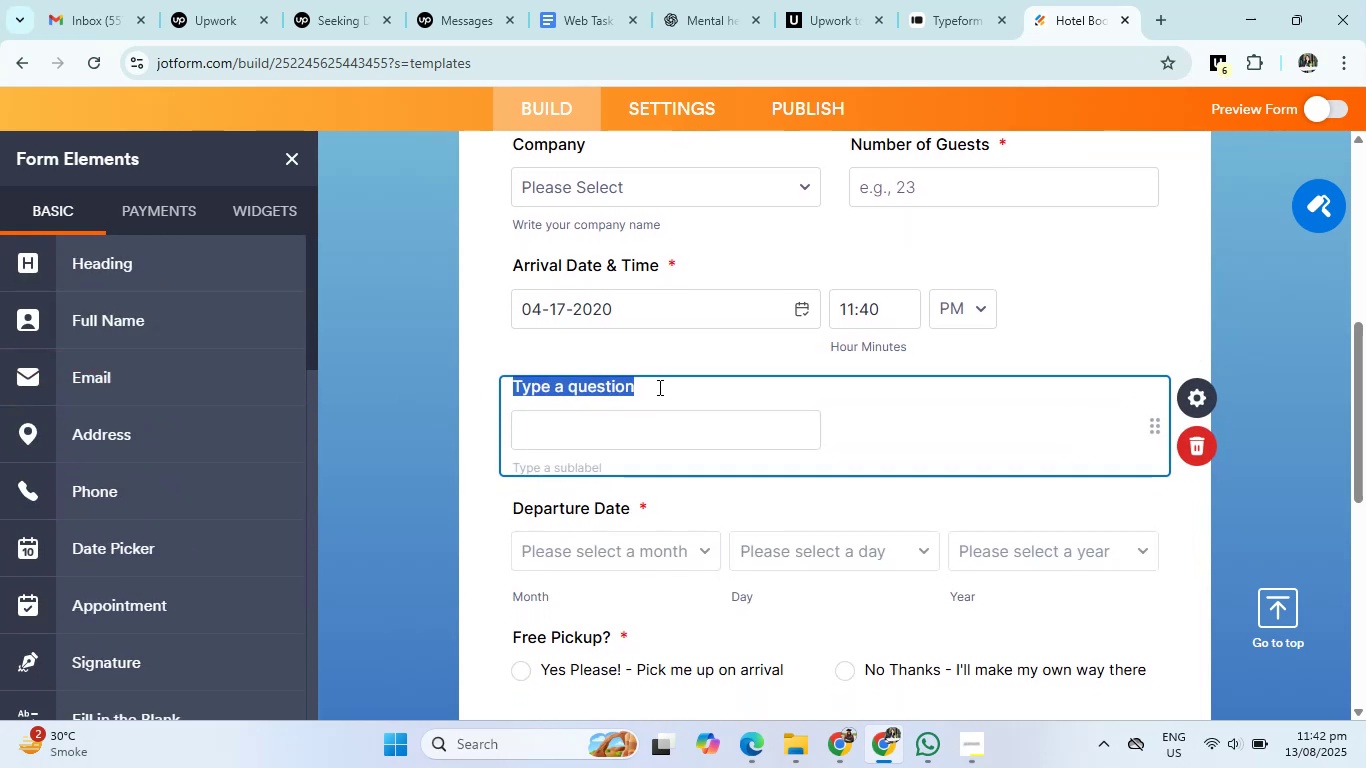 
key(Backspace)
type(Which Event are you registring for?)
 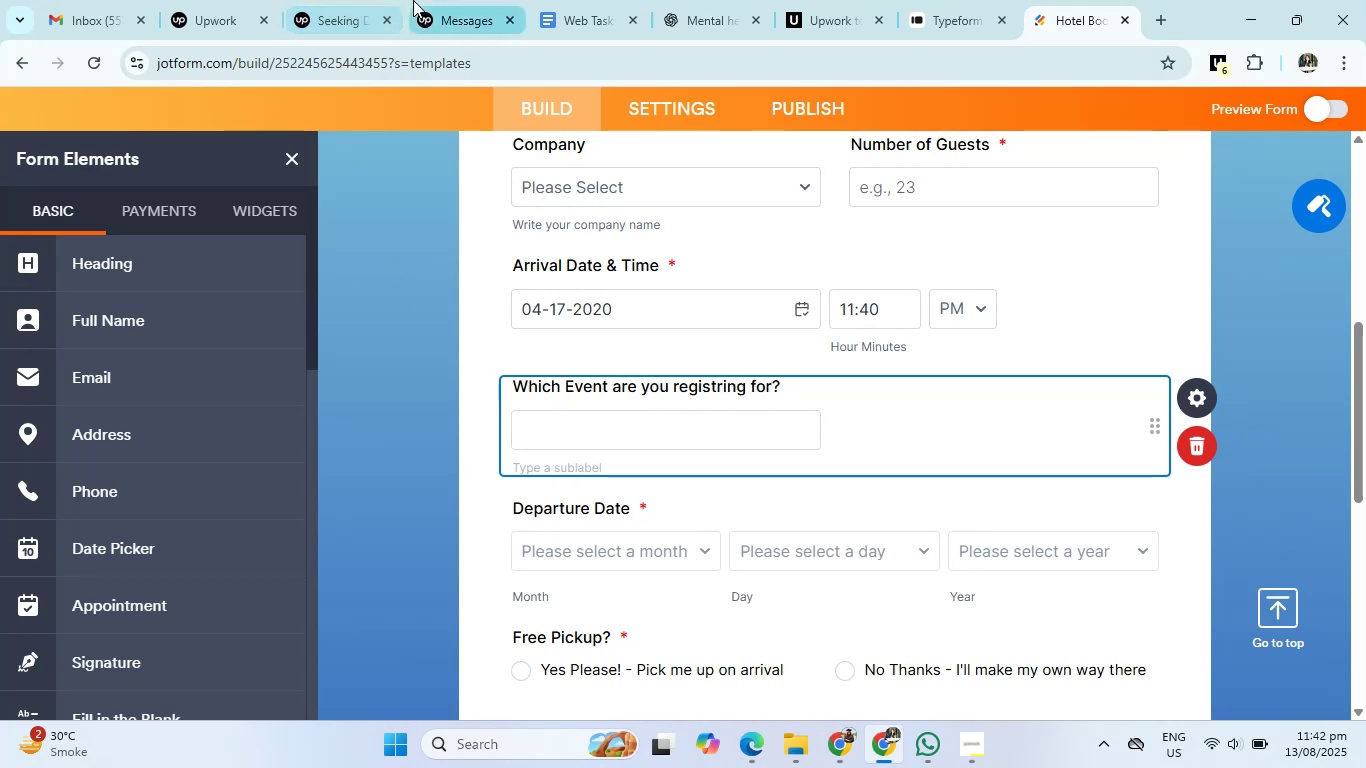 
left_click([681, 0])
 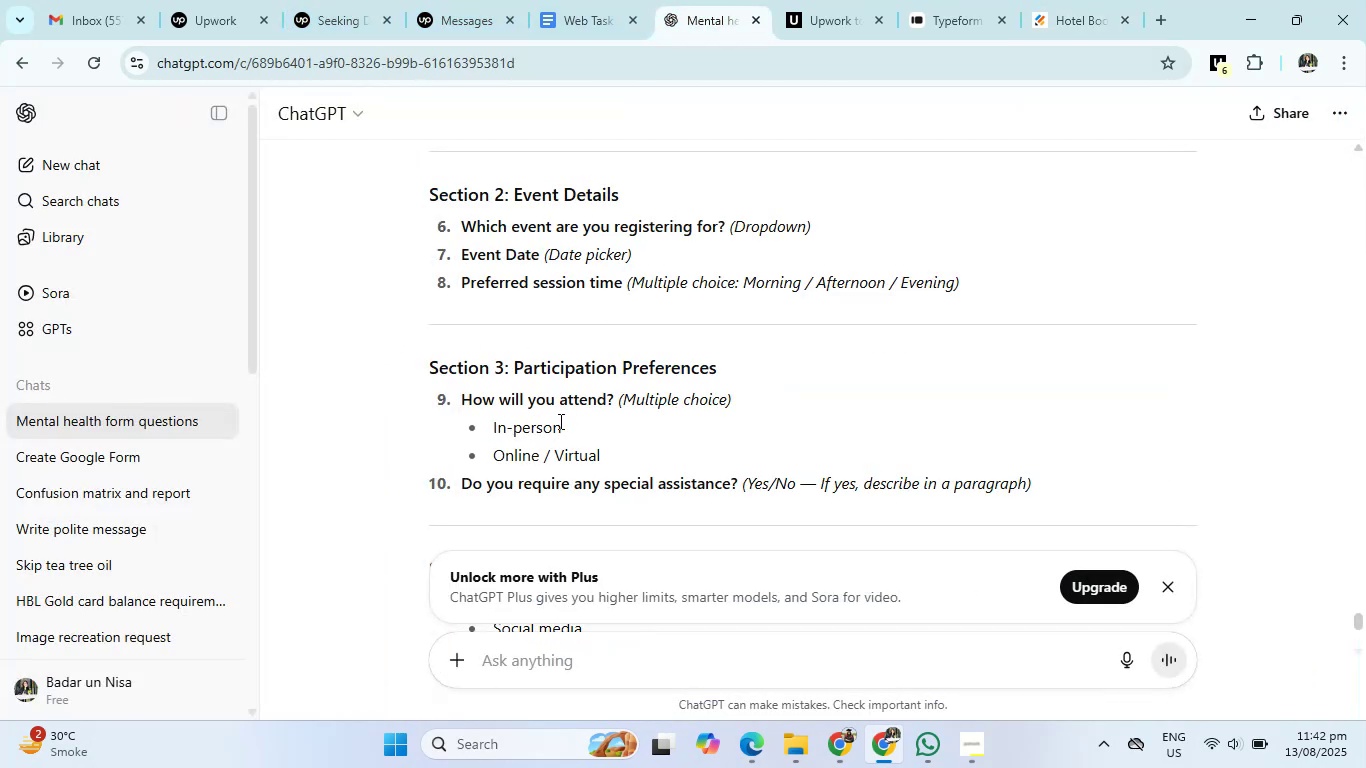 
wait(5.93)
 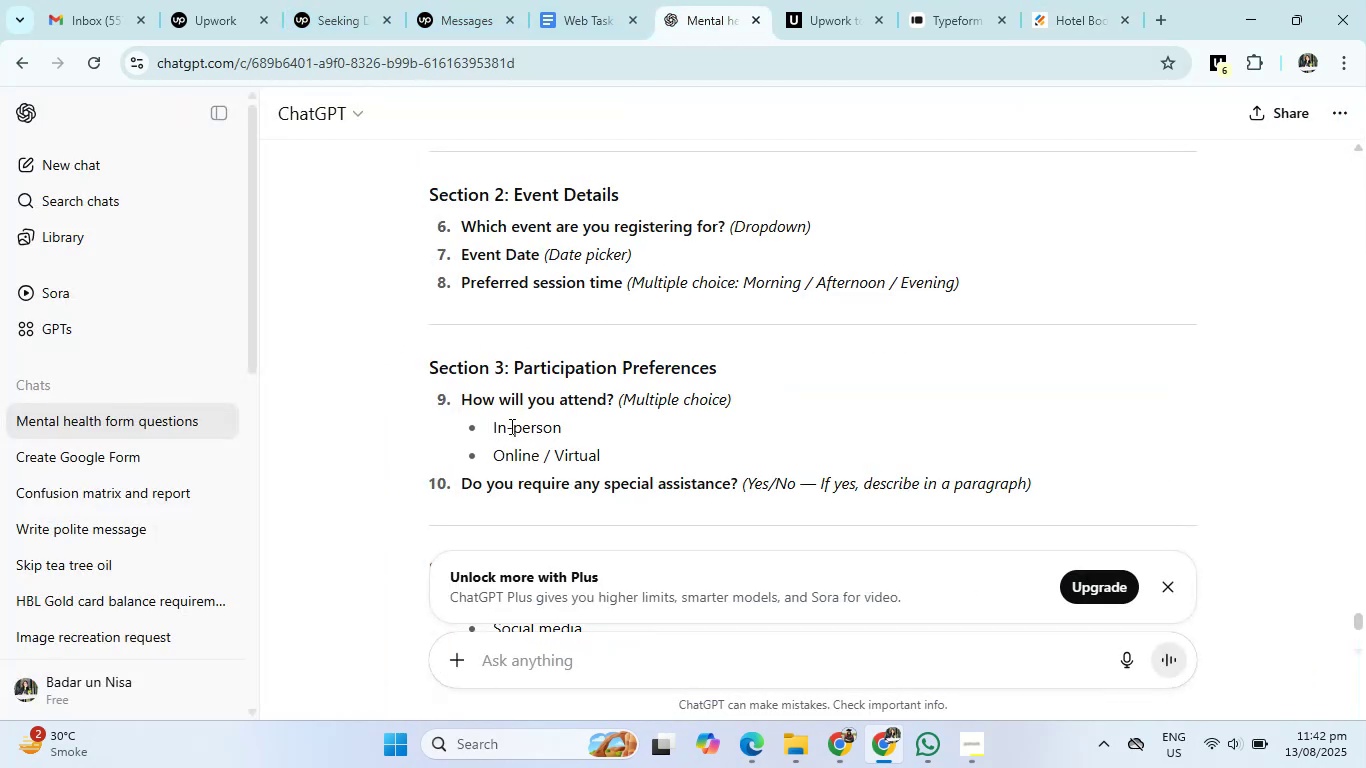 
left_click([1056, 0])
 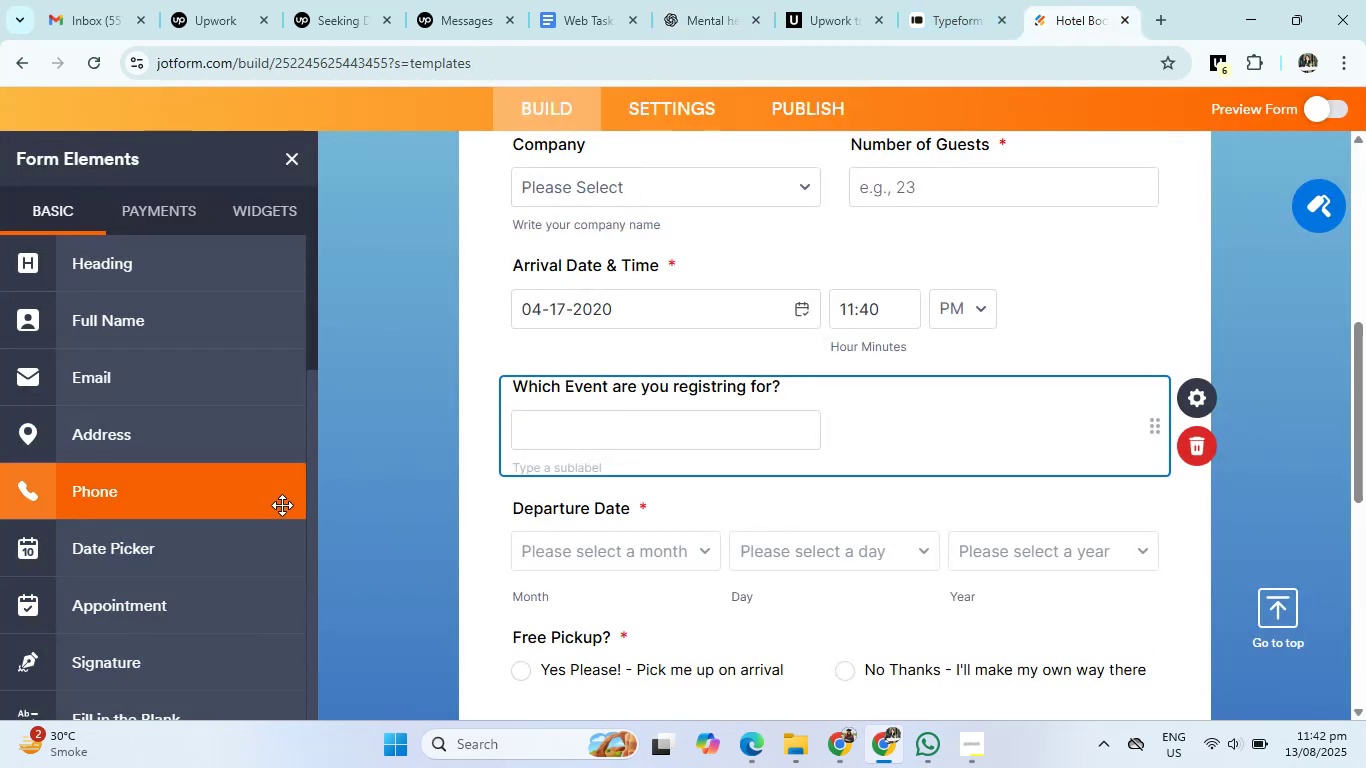 
scroll: coordinate [252, 515], scroll_direction: down, amount: 2.0
 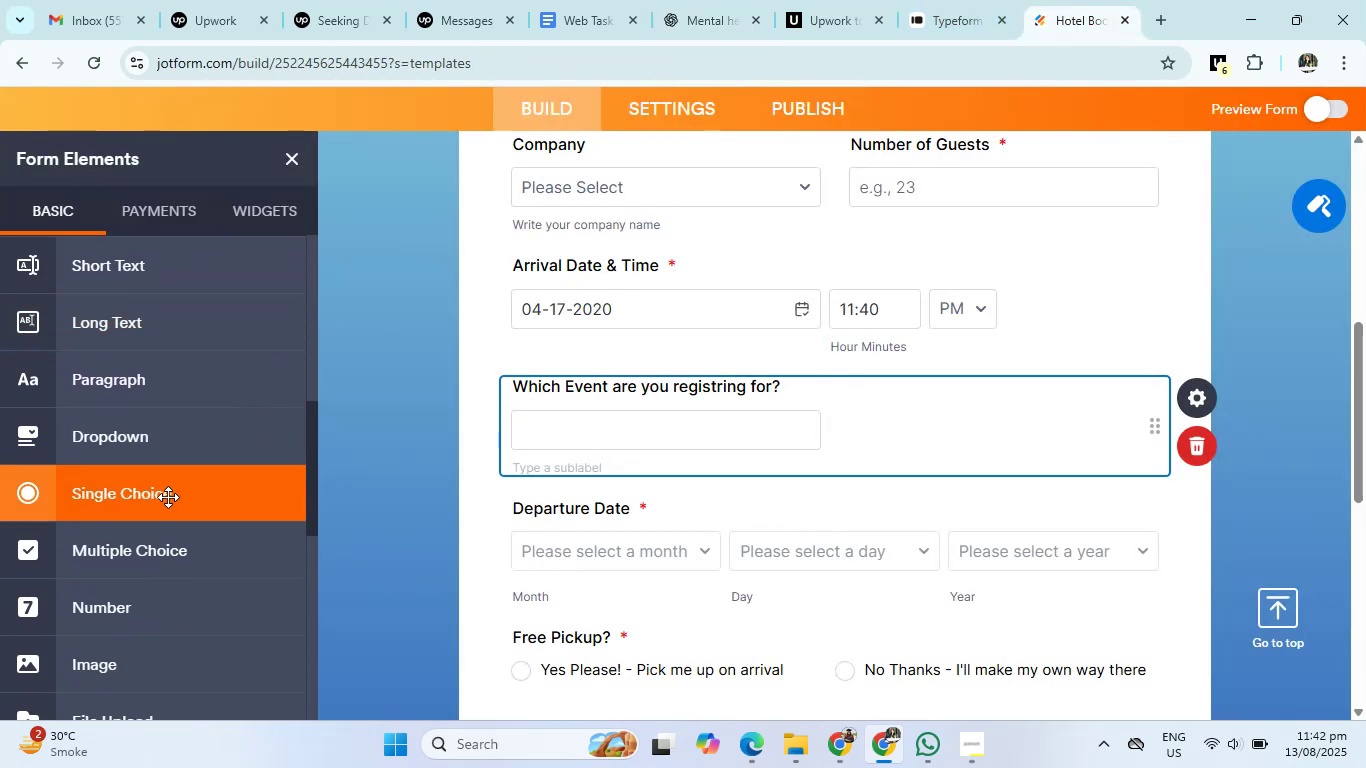 
left_click([138, 497])
 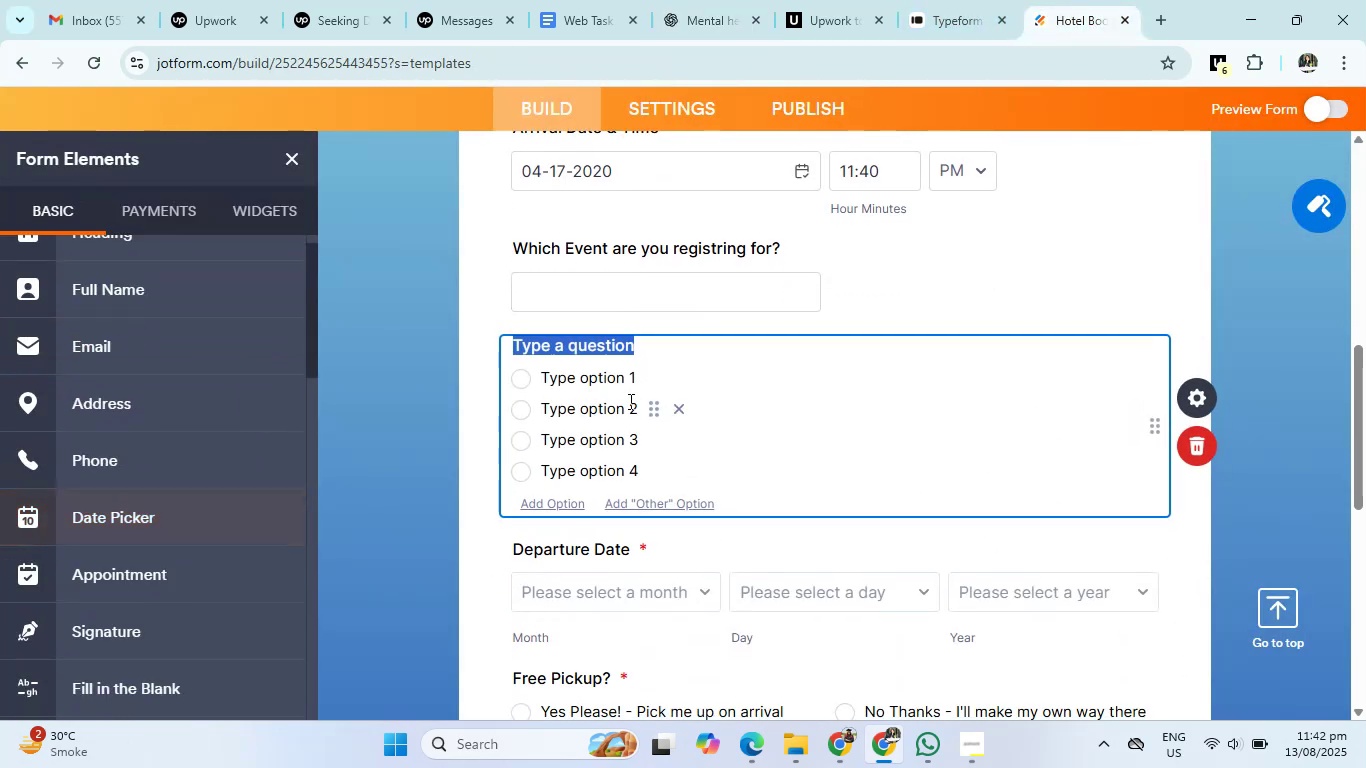 
key(Backspace)
type(How will you attend)
 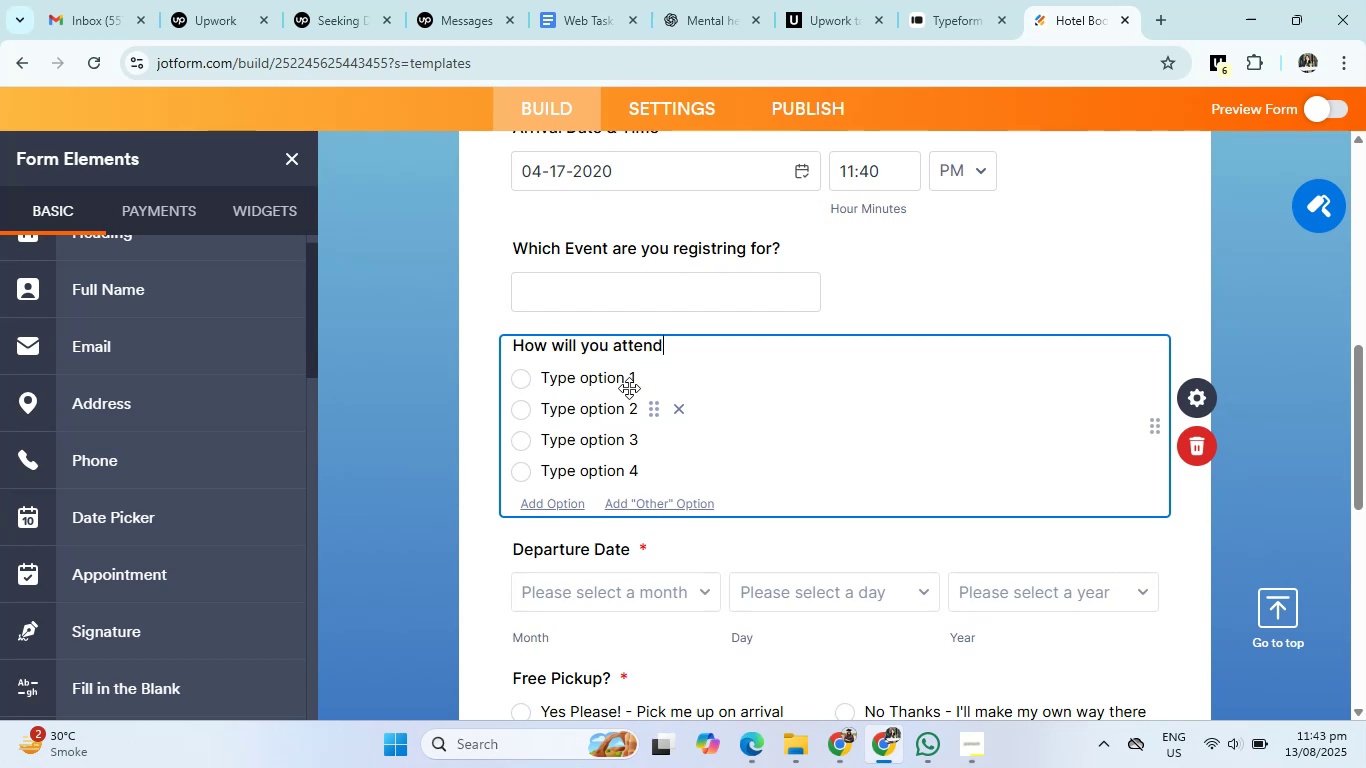 
left_click([637, 376])
 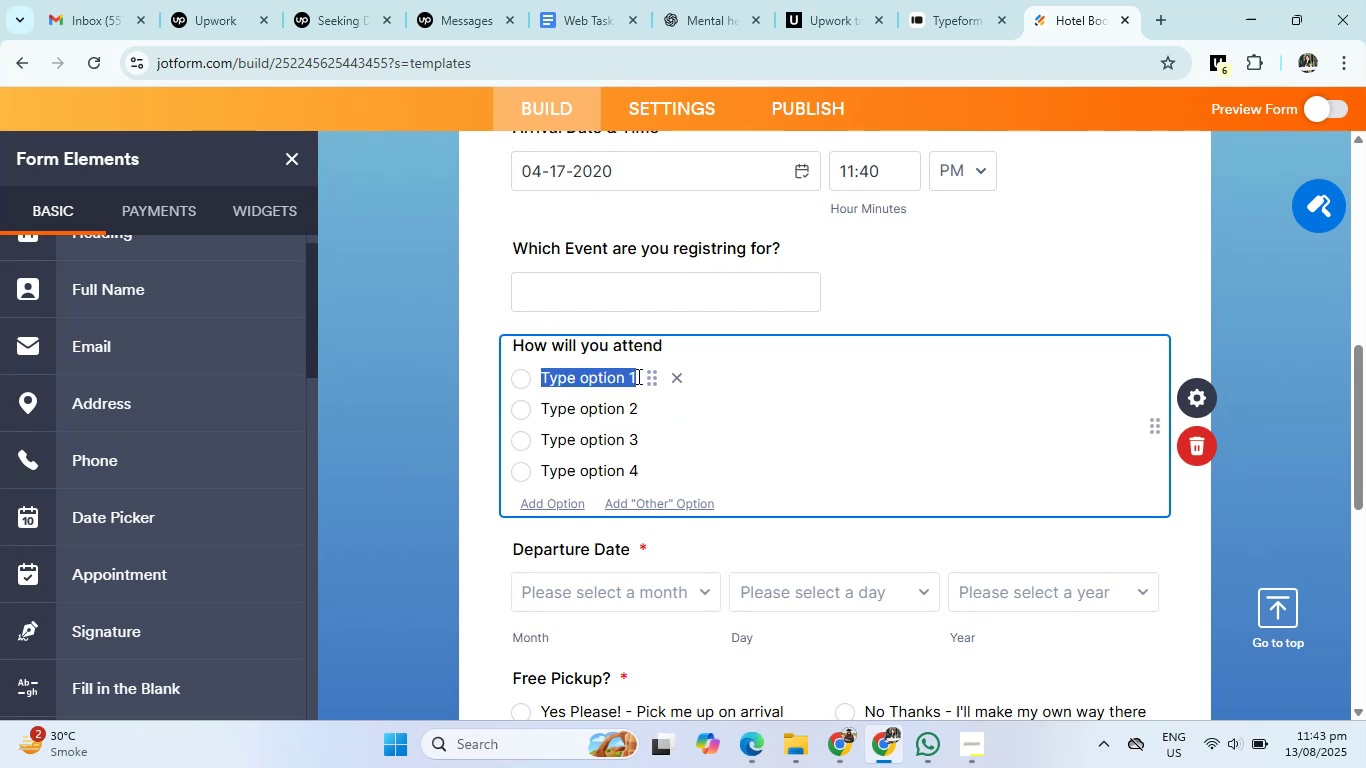 
key(Backspace)
type(In Person)
 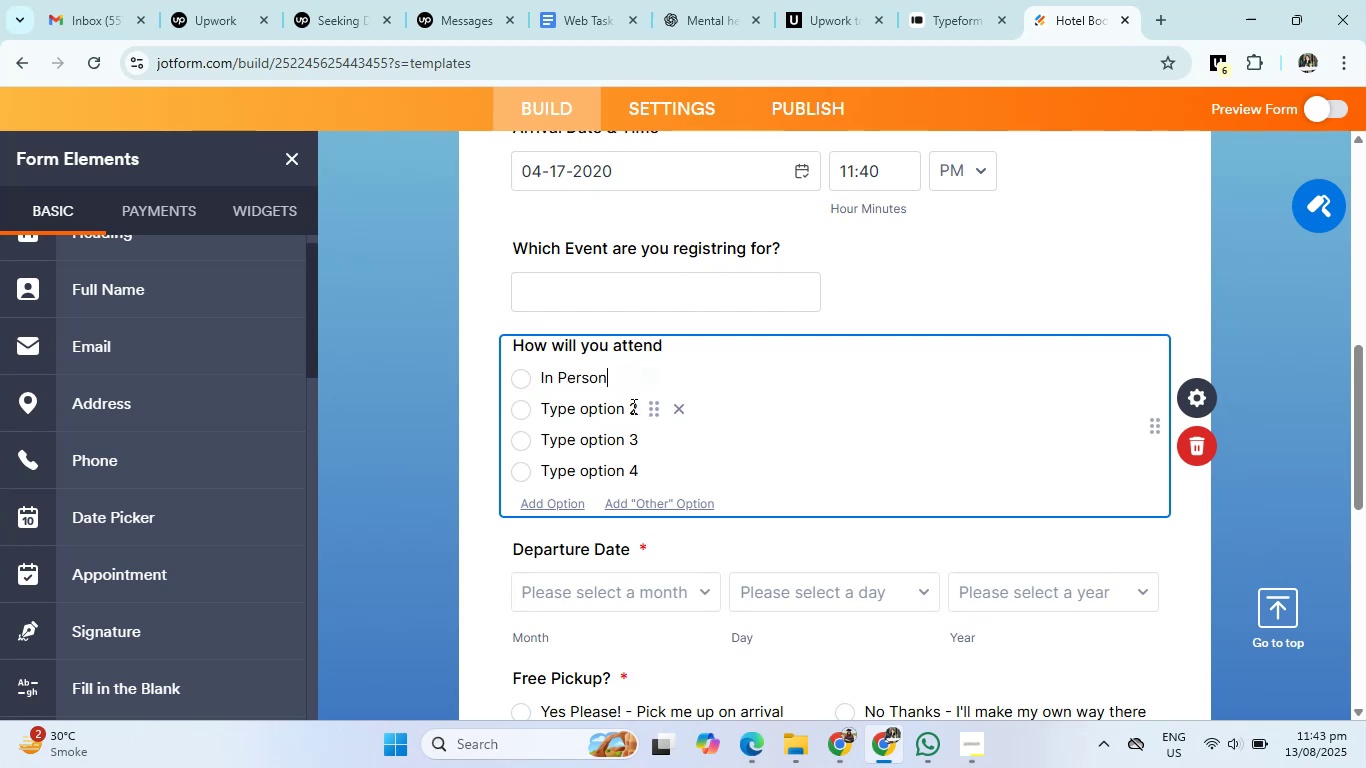 
left_click([634, 408])
 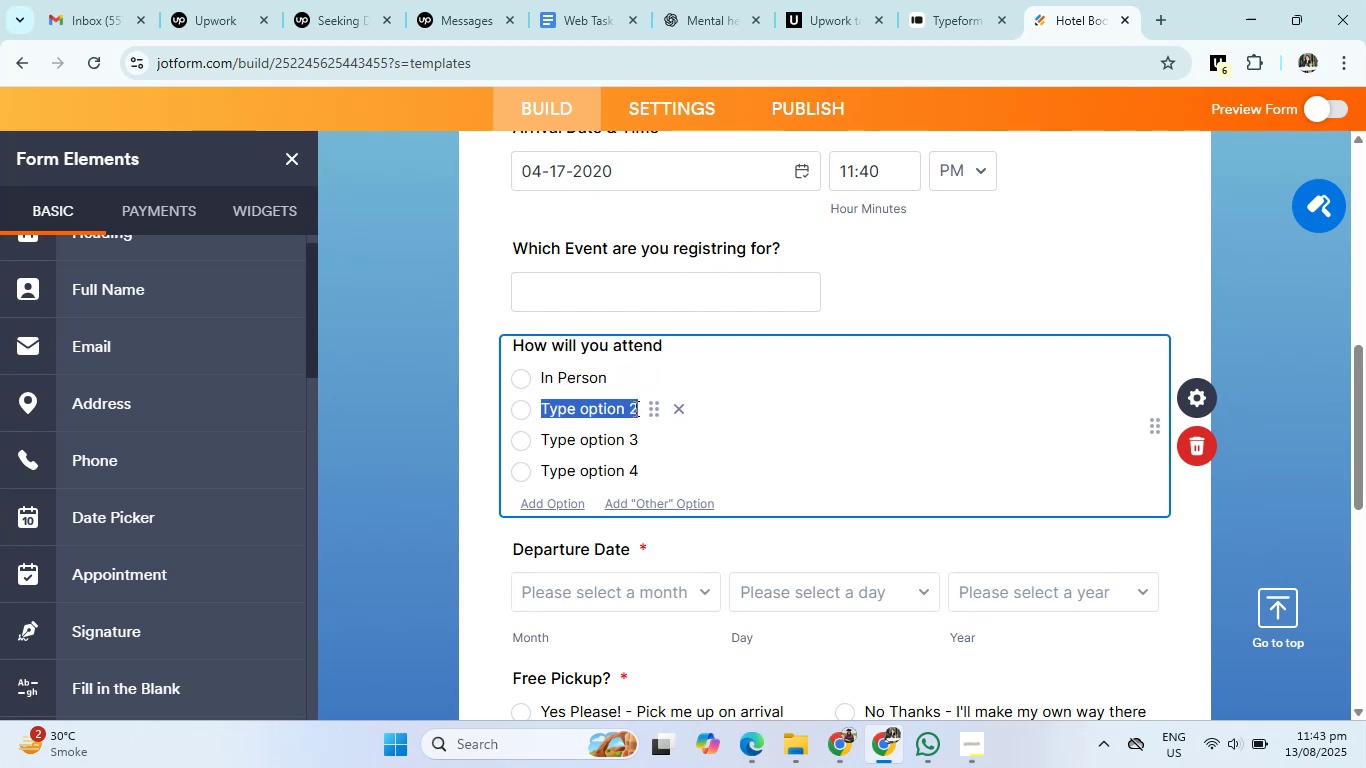 
key(Backspace)
type(Virtut)
key(Backspace)
type(al )
key(Backspace)
 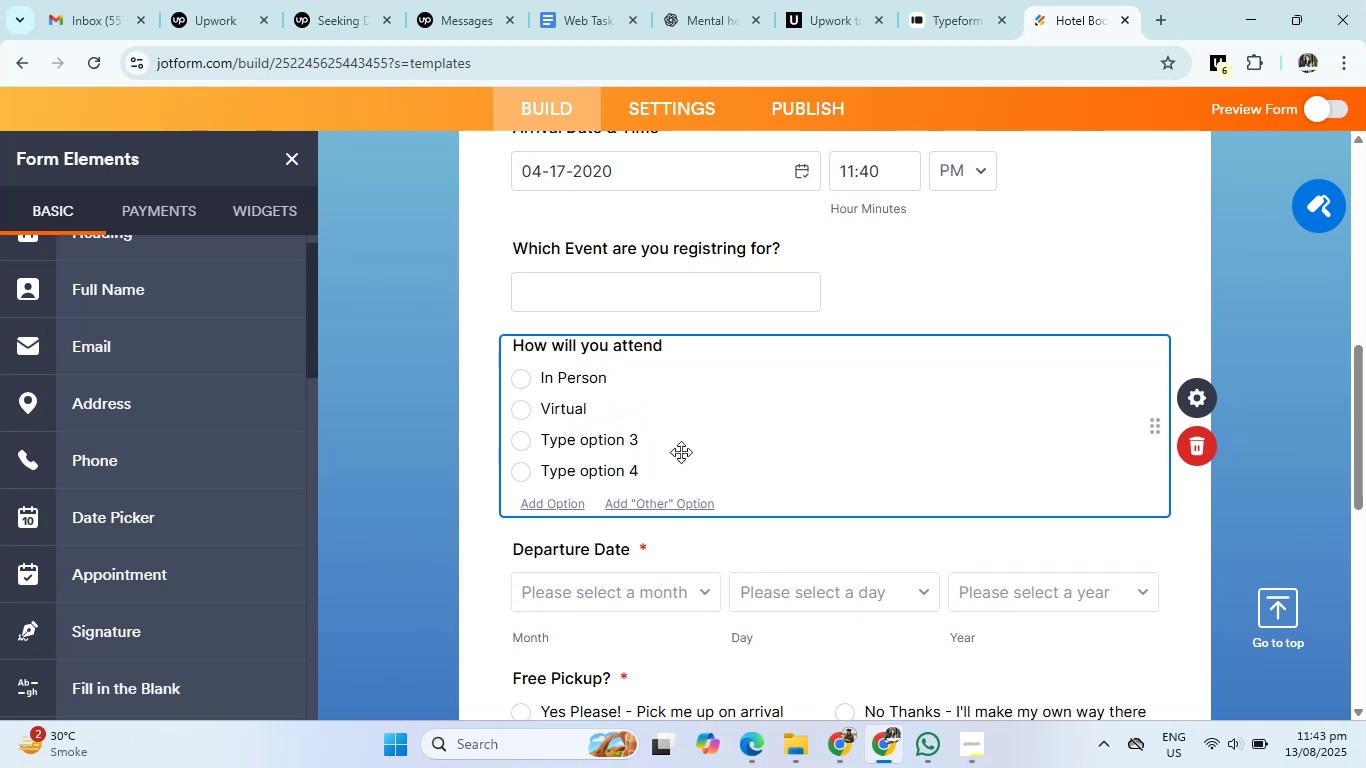 
left_click([677, 436])
 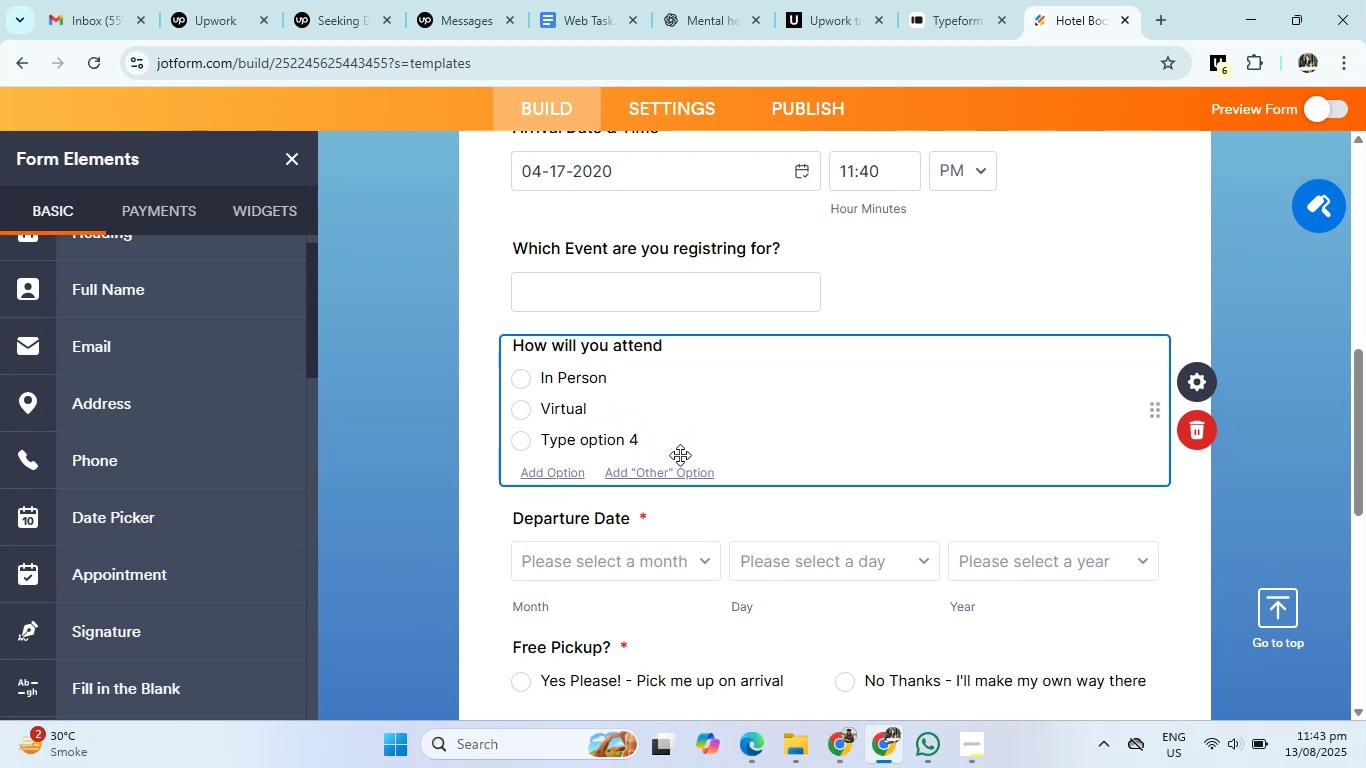 
left_click([678, 446])
 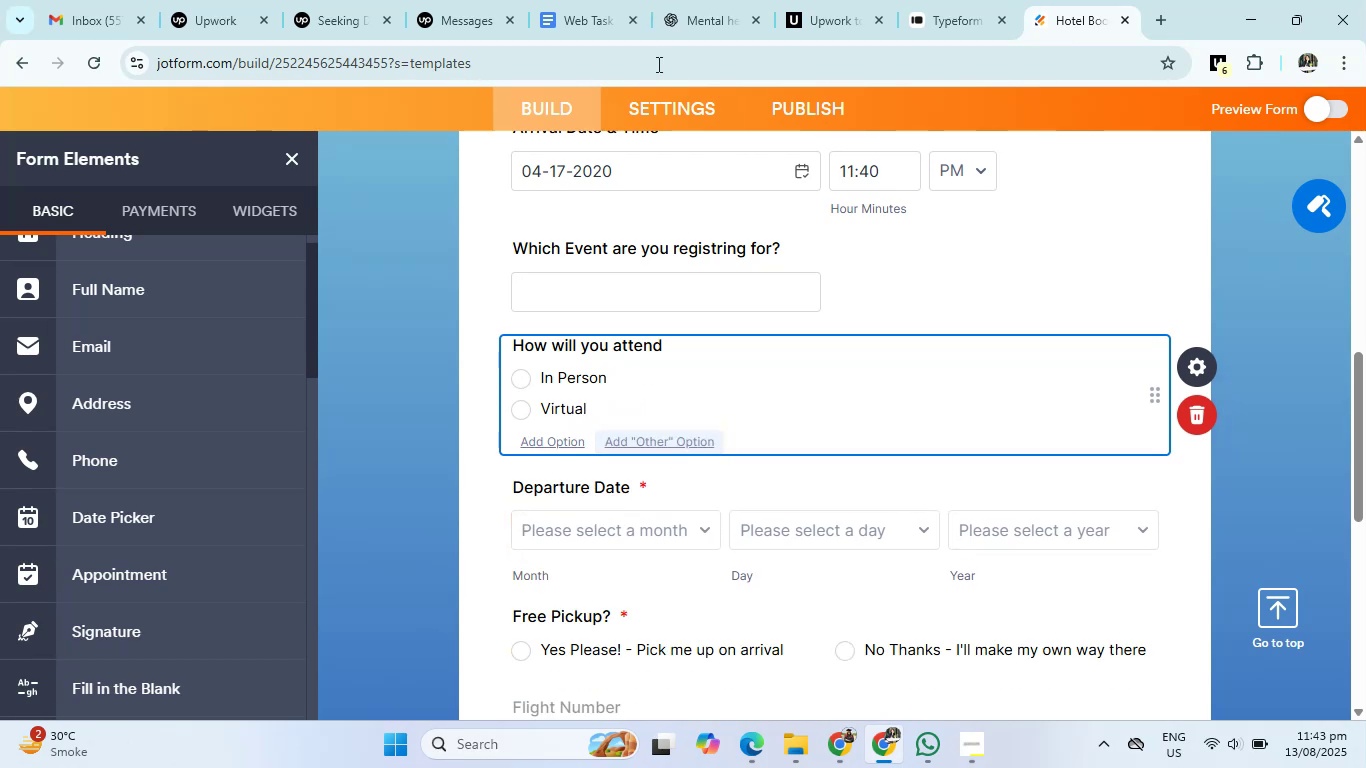 
left_click([706, 3])
 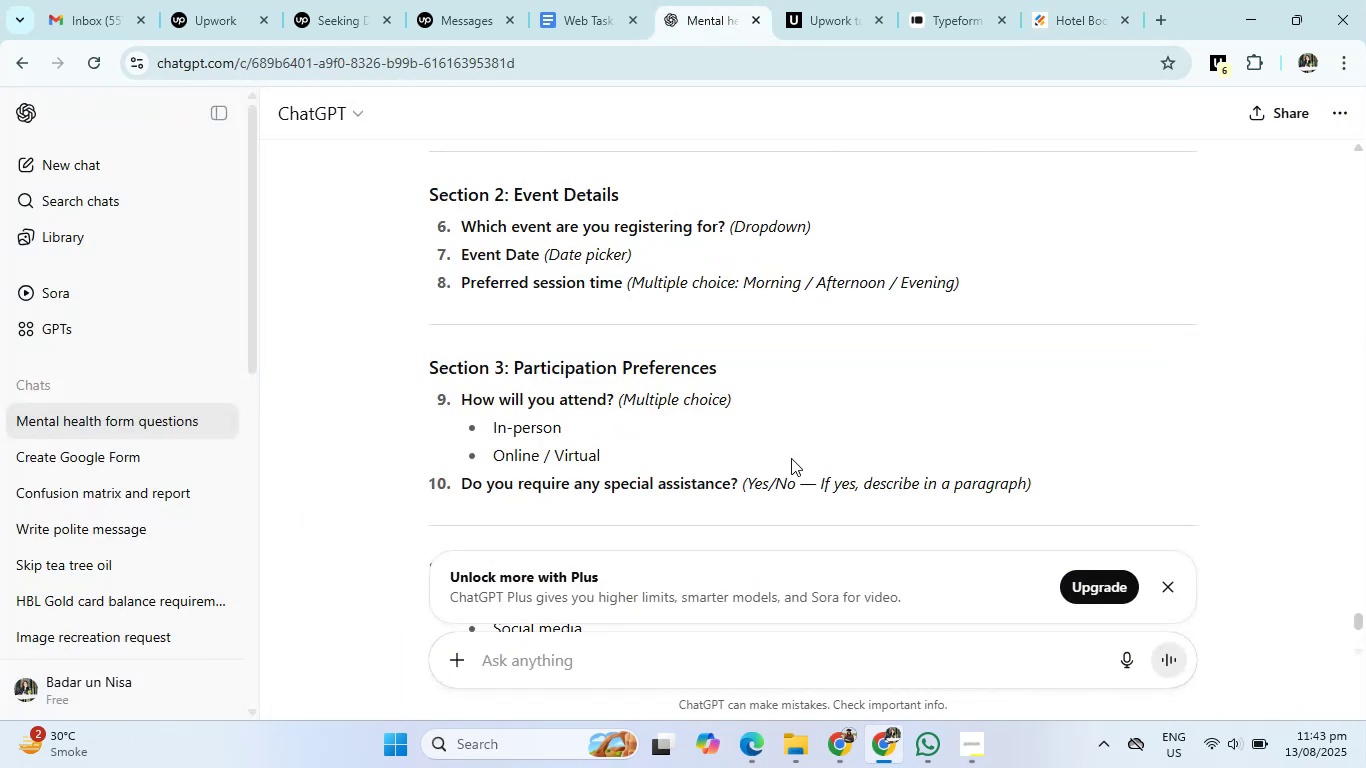 
scroll: coordinate [791, 458], scroll_direction: down, amount: 1.0
 